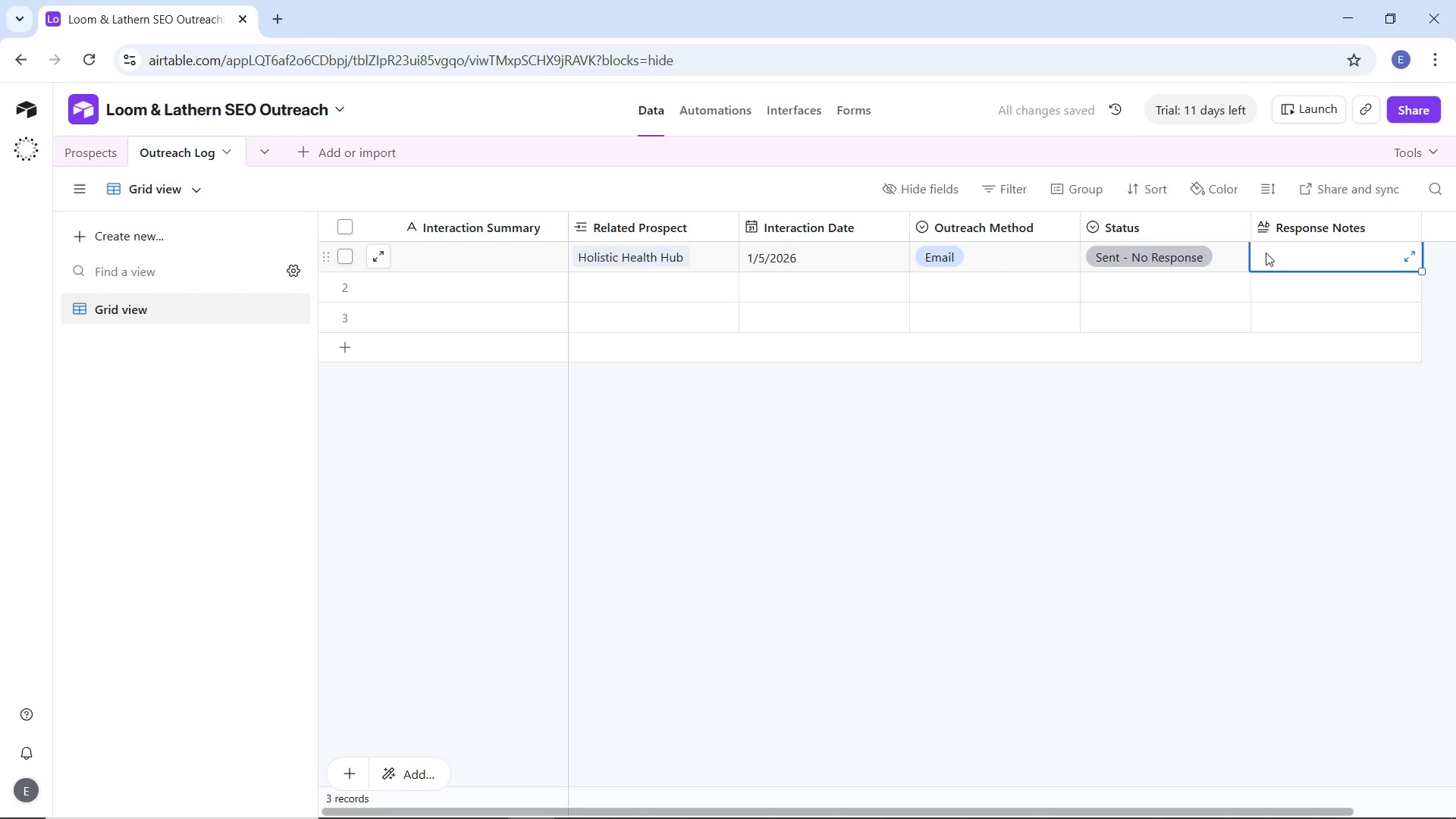 
left_click([1266, 253])
 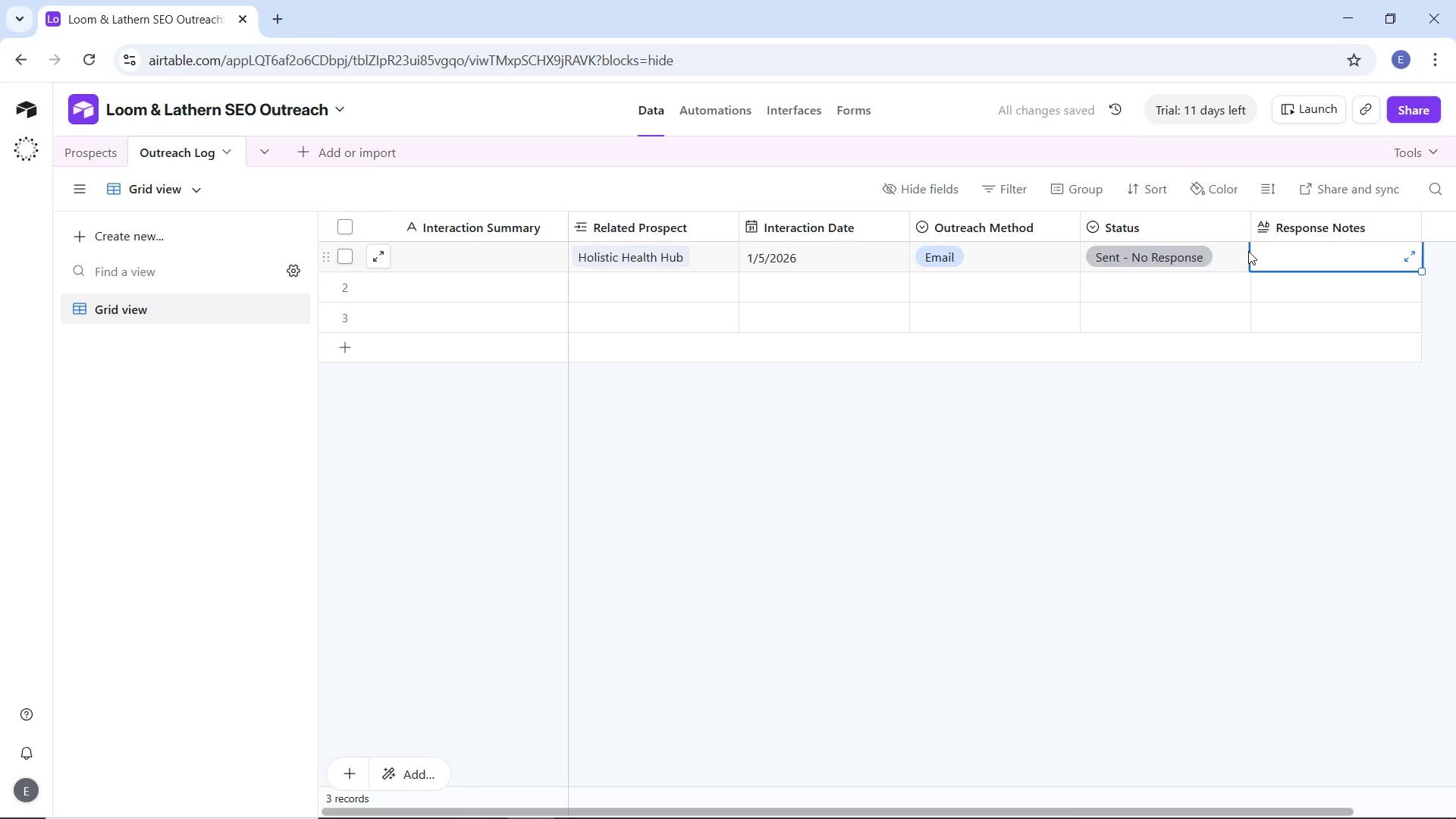 
type(SEnt )
key(Backspace)
 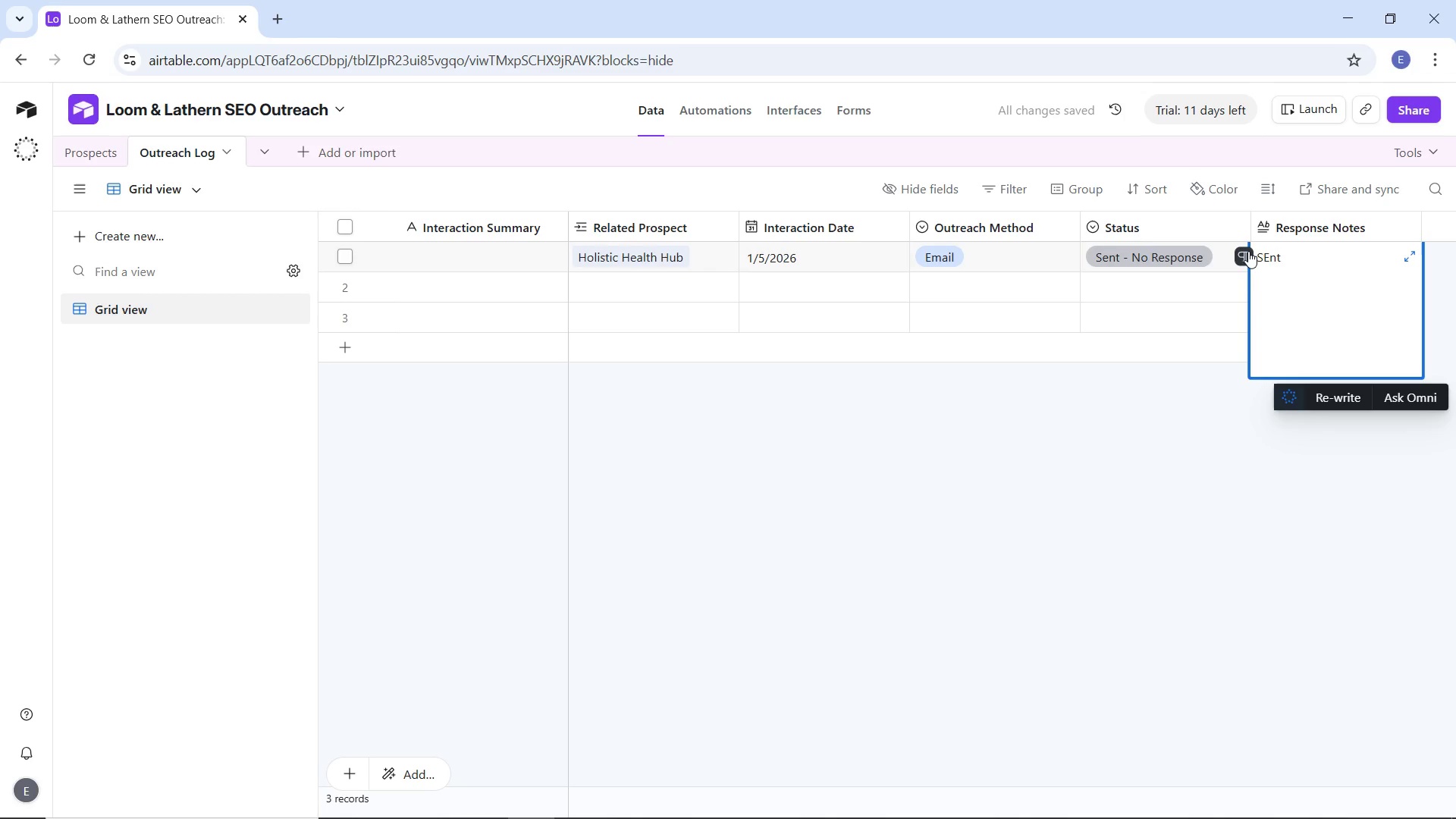 
wait(5.05)
 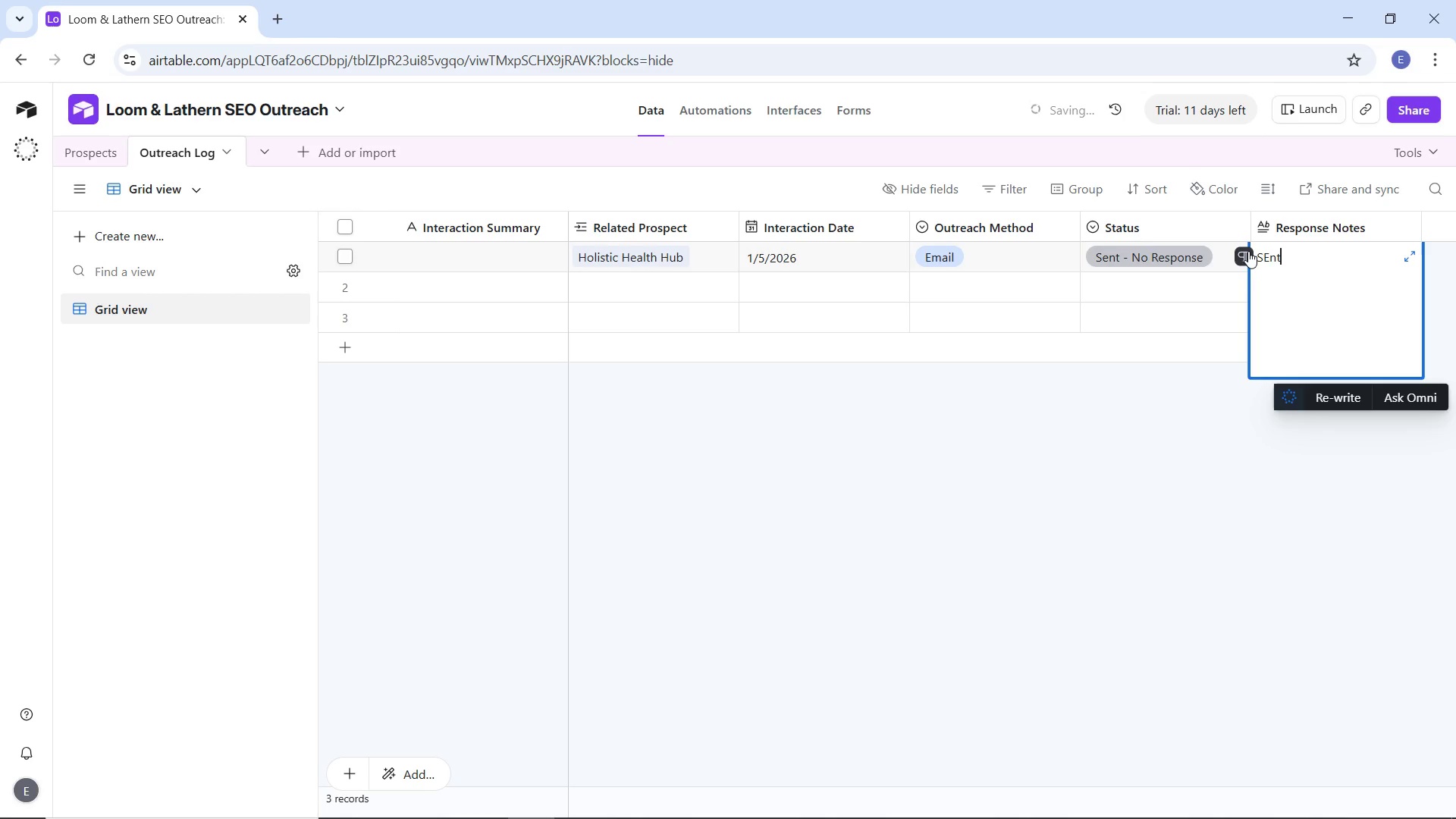 
key(Backspace)
key(Backspace)
key(Backspace)
type(ent the second e)
key(Backspace)
type(follow-up email but yet to s)
key(Backspace)
type(reei)
key(Backspace)
key(Backspace)
type(ceive a response)
 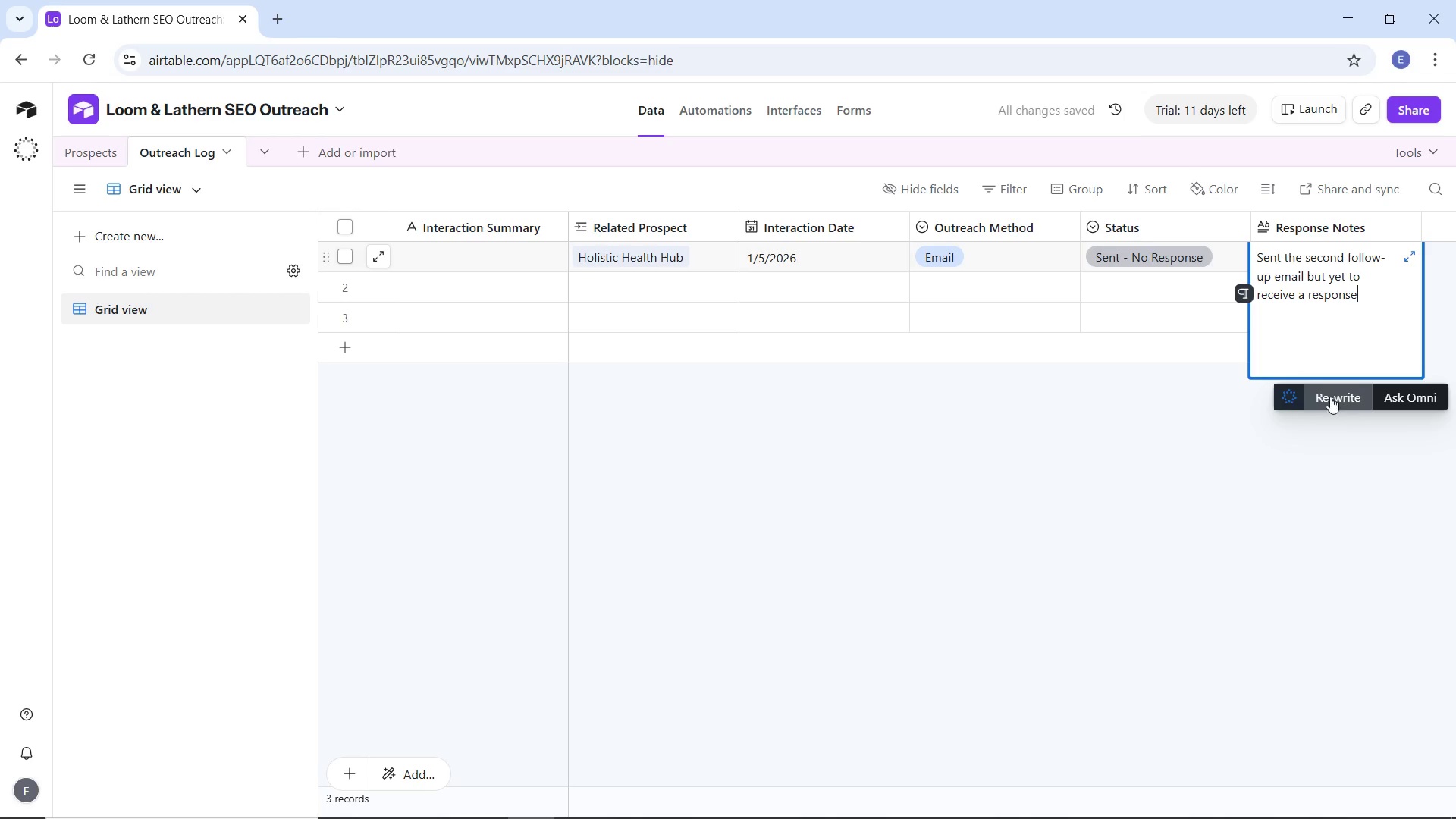 
left_click([1330, 397])
 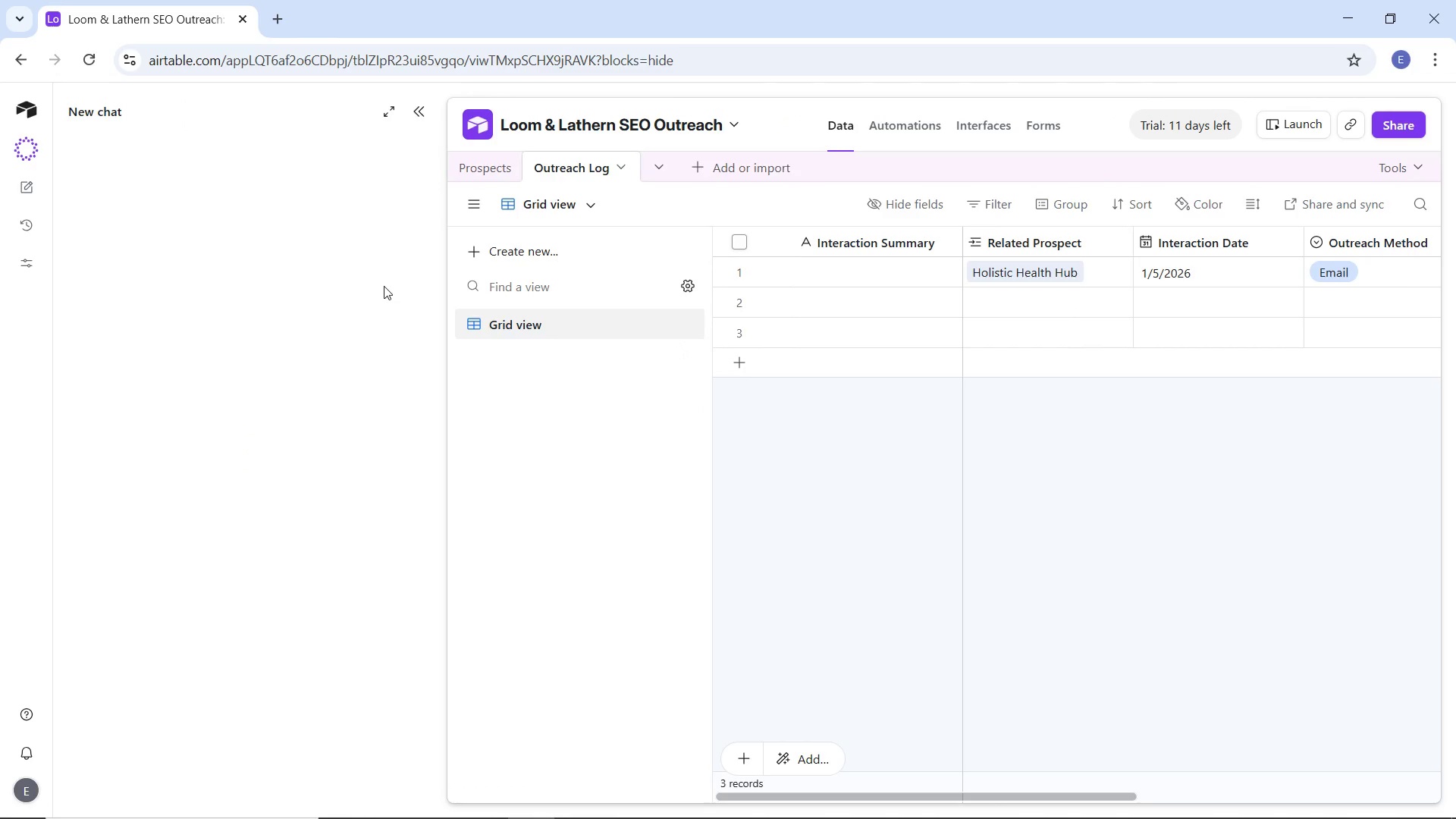 
mouse_move([396, 142])
 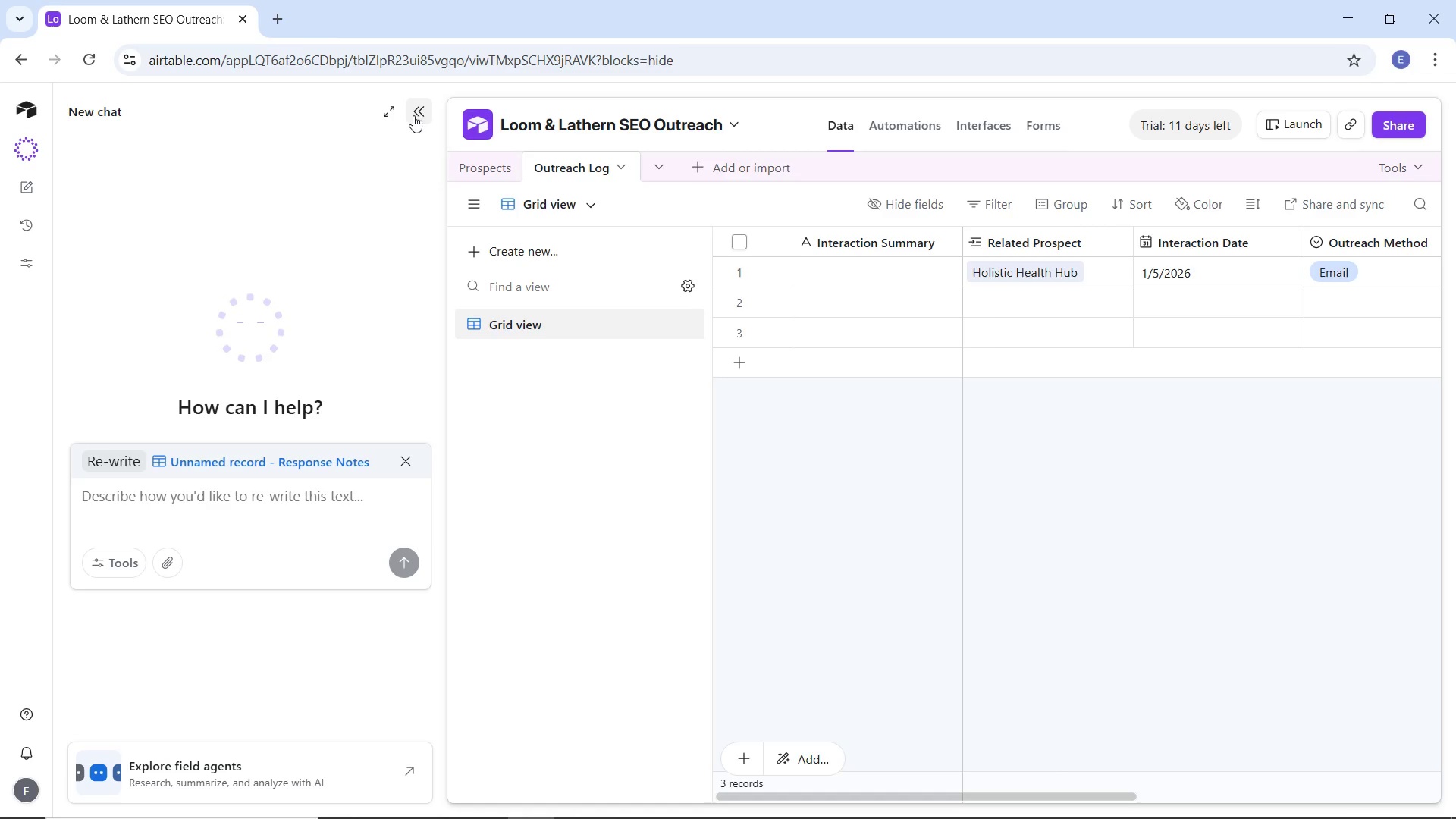 
left_click([413, 115])
 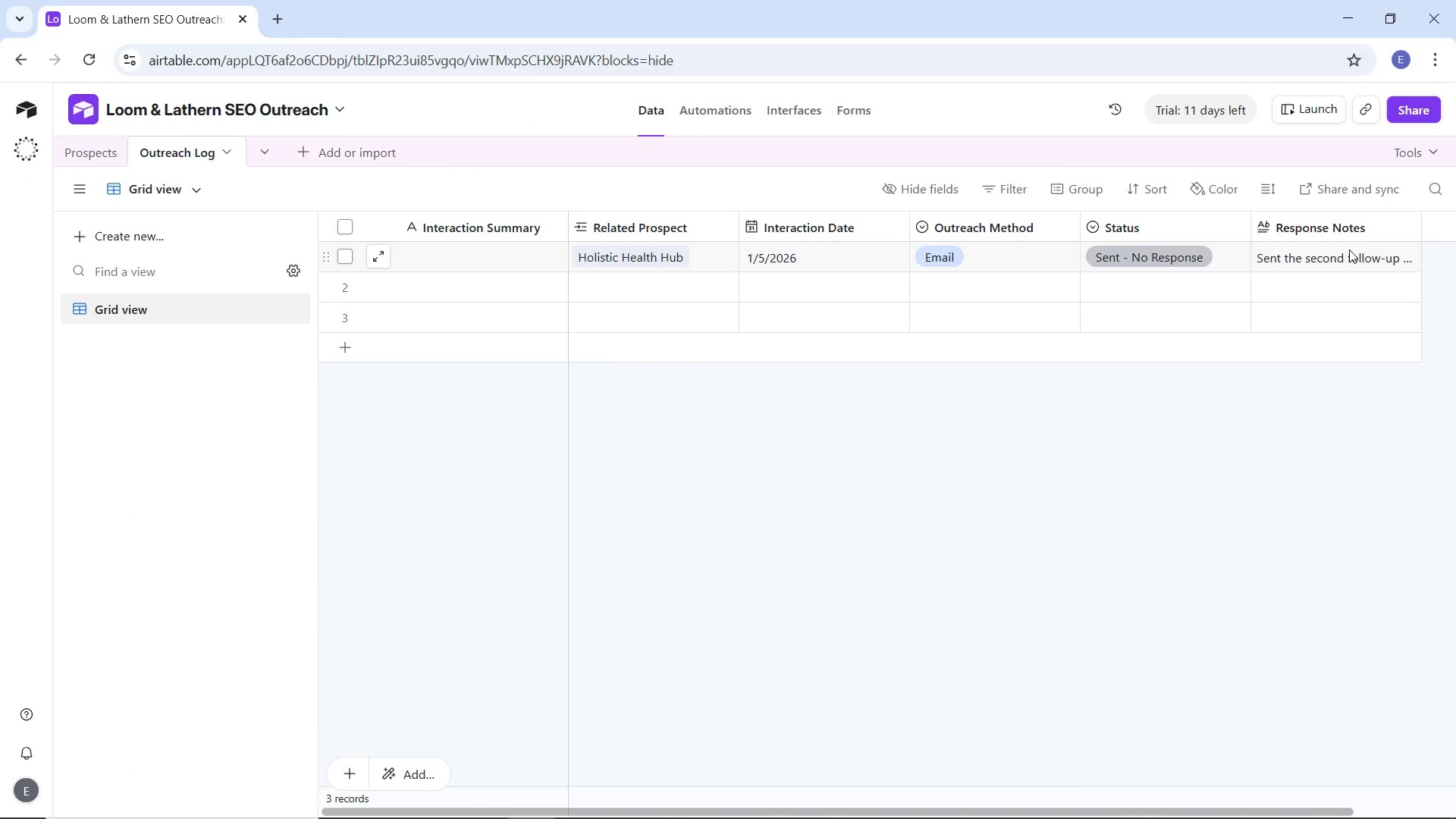 
left_click([1367, 249])
 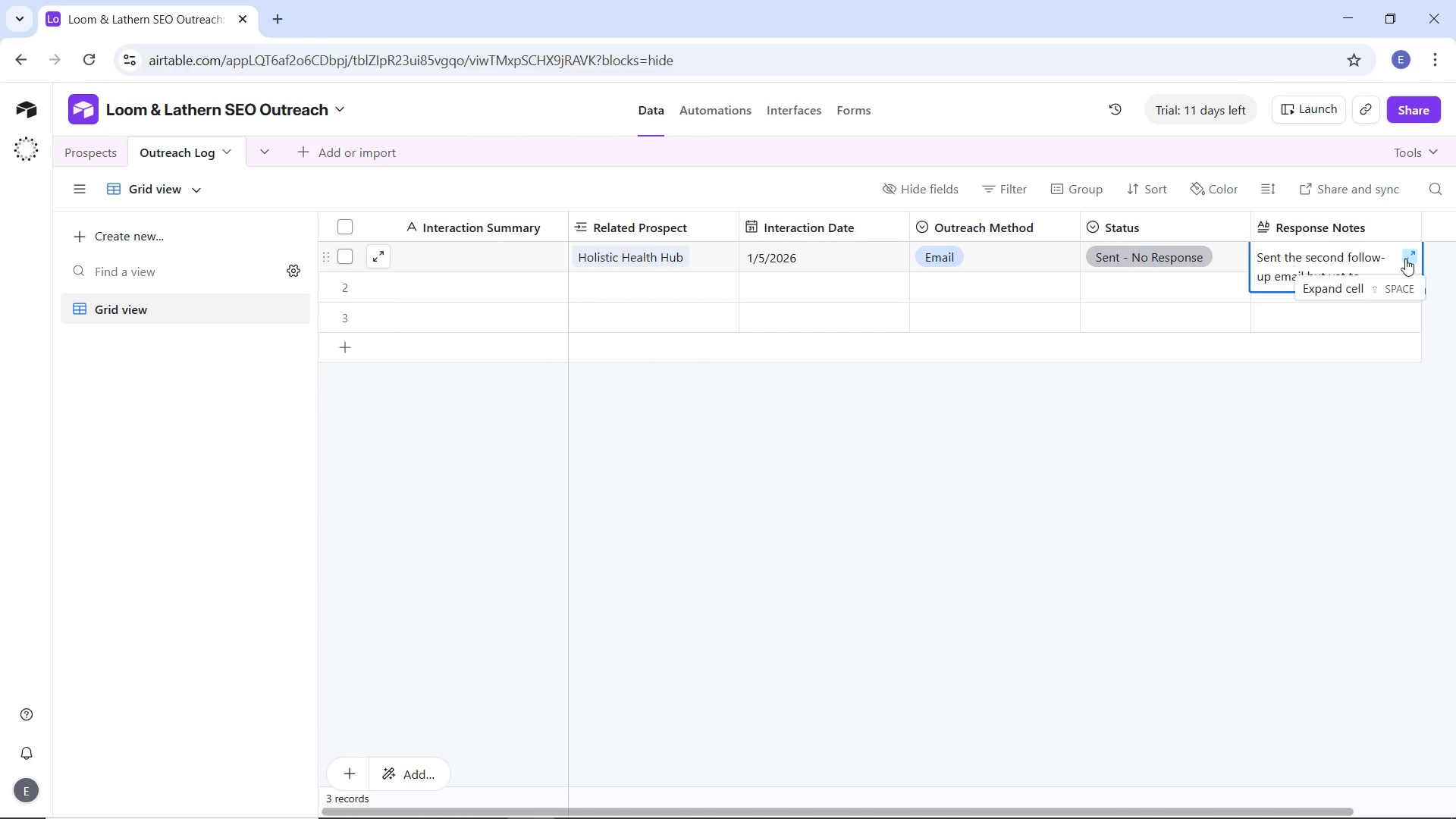 
left_click([1405, 259])
 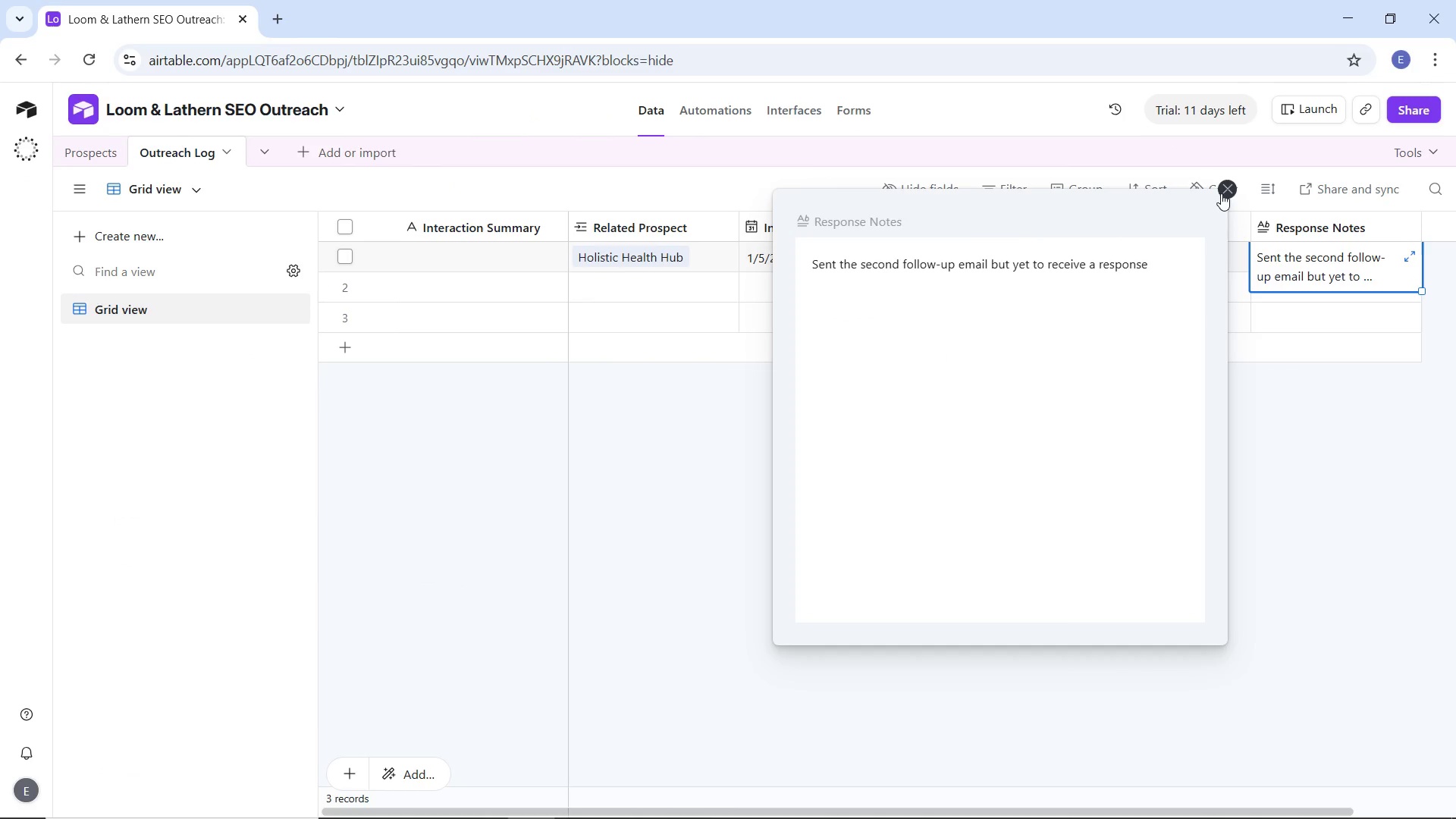 
left_click([1228, 191])
 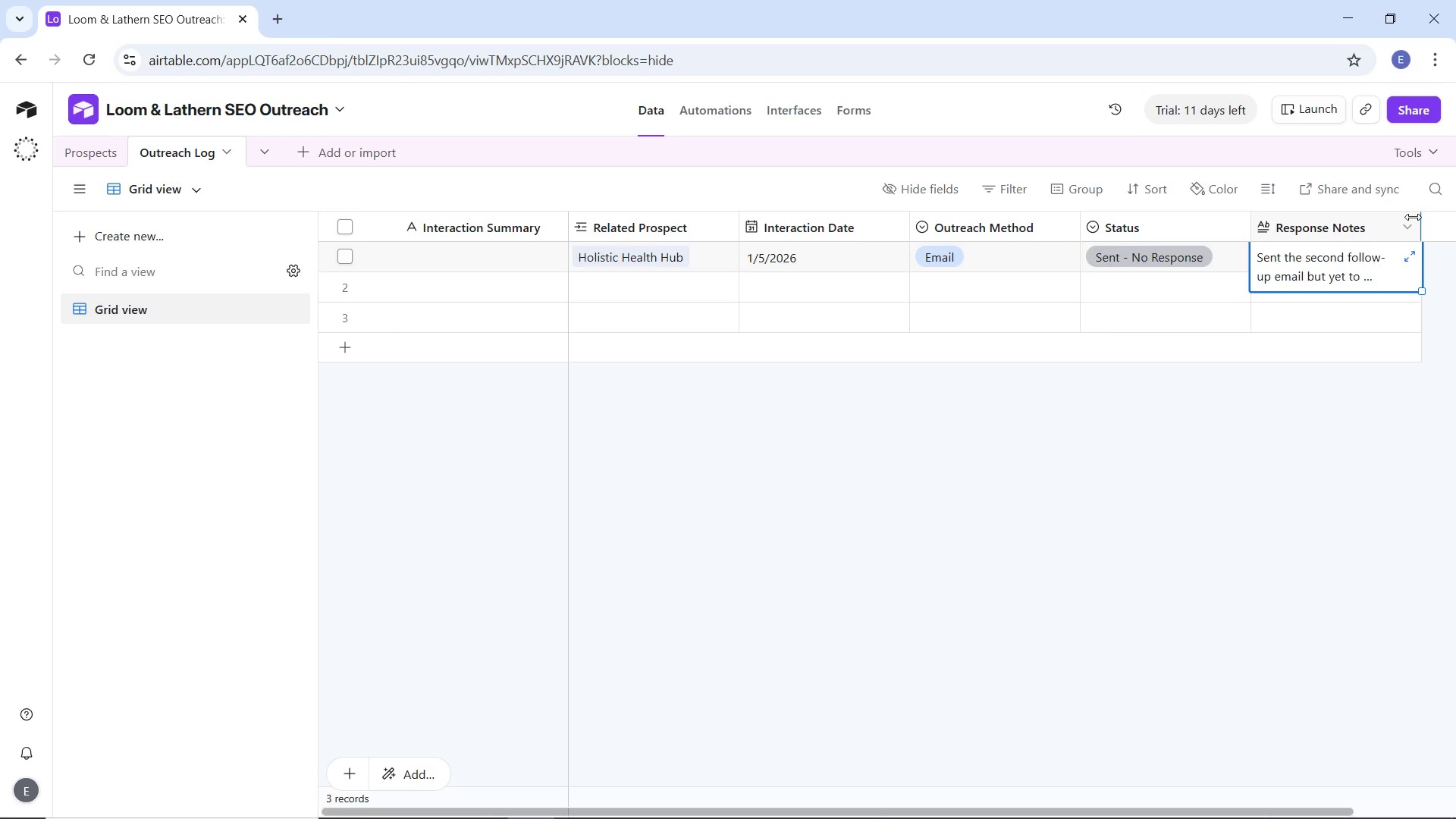 
left_click_drag(start_coordinate=[1417, 219], to_coordinate=[1455, 219])
 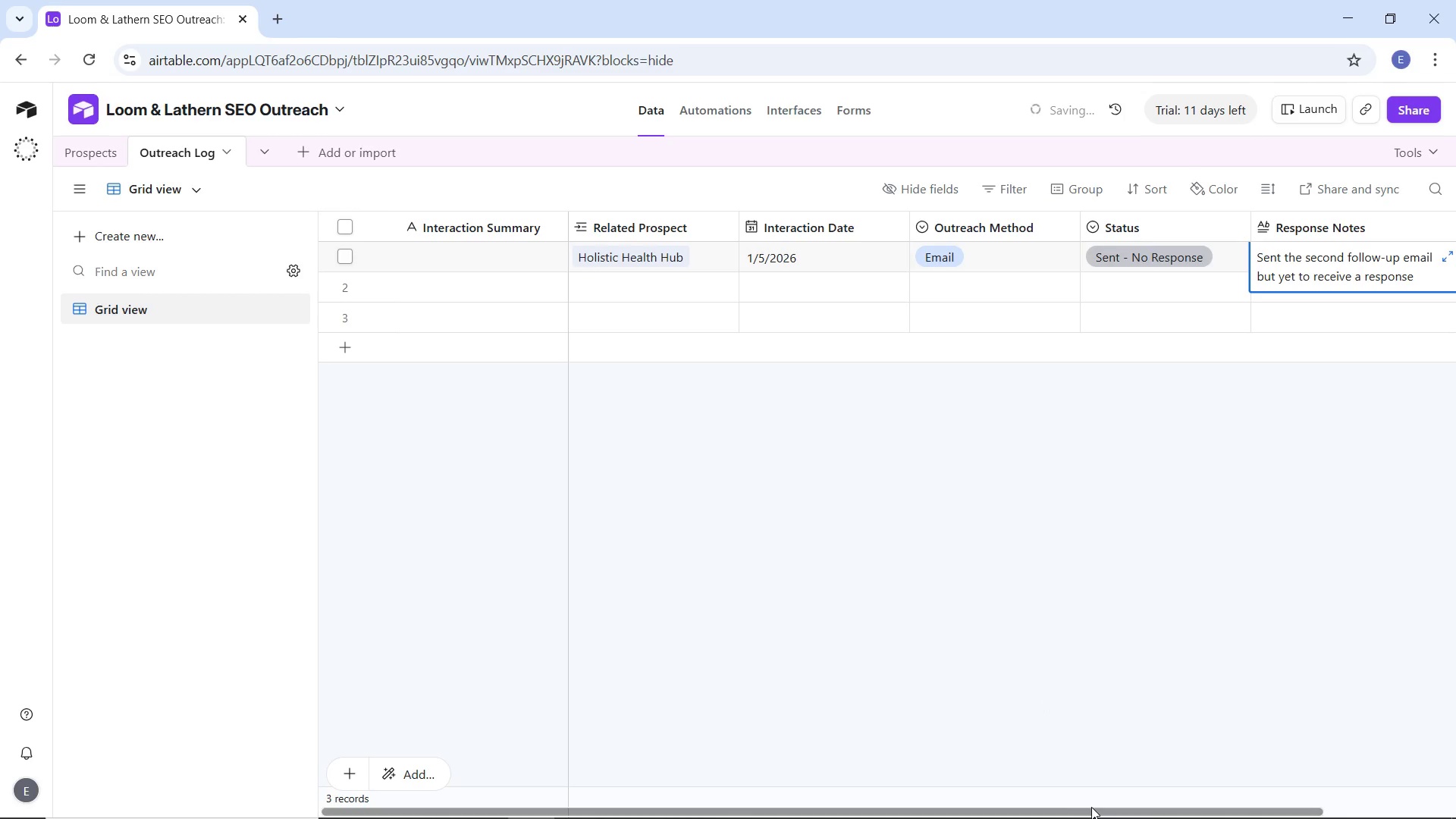 
left_click_drag(start_coordinate=[1097, 808], to_coordinate=[1230, 789])
 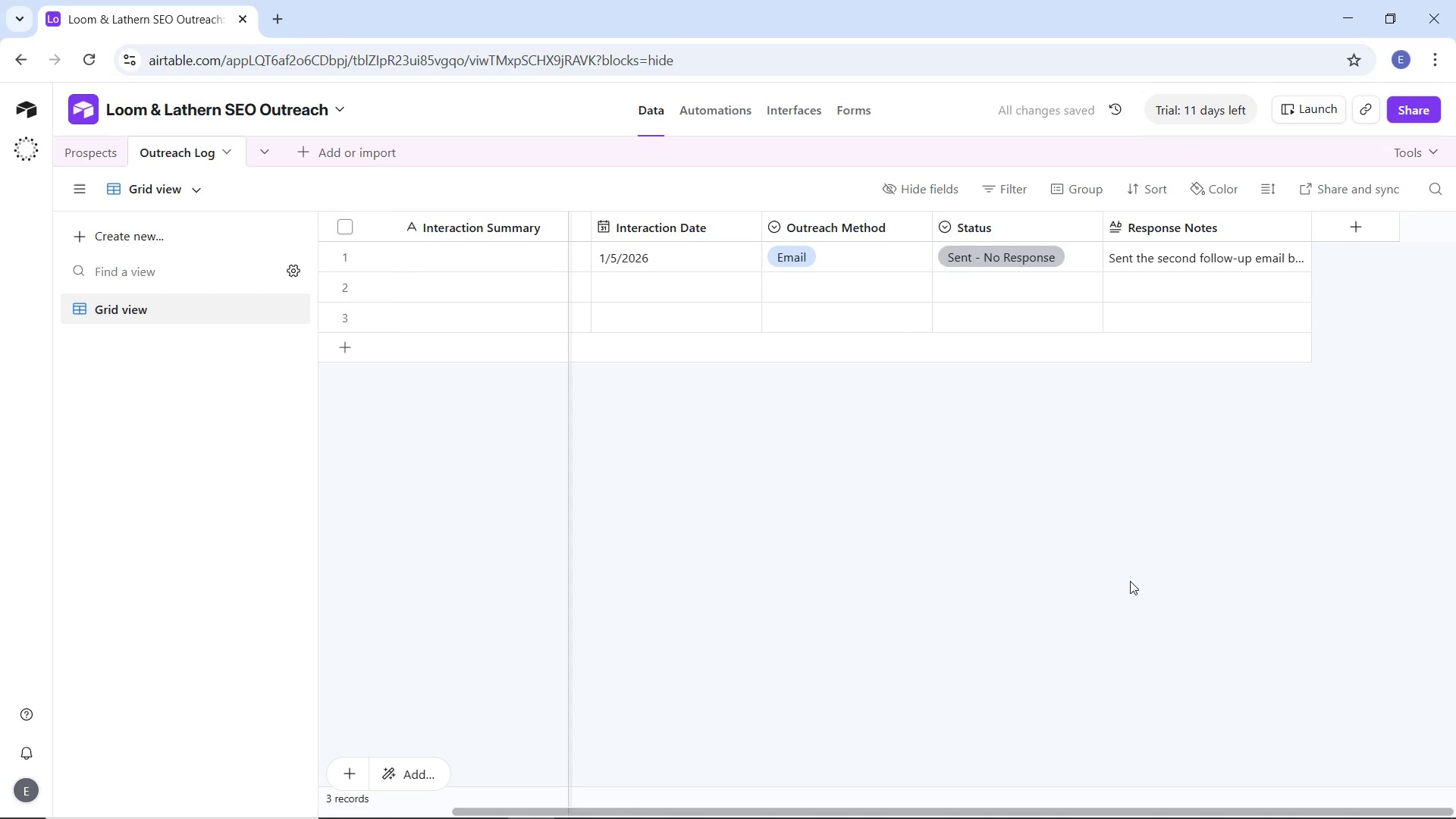 
left_click([1130, 582])
 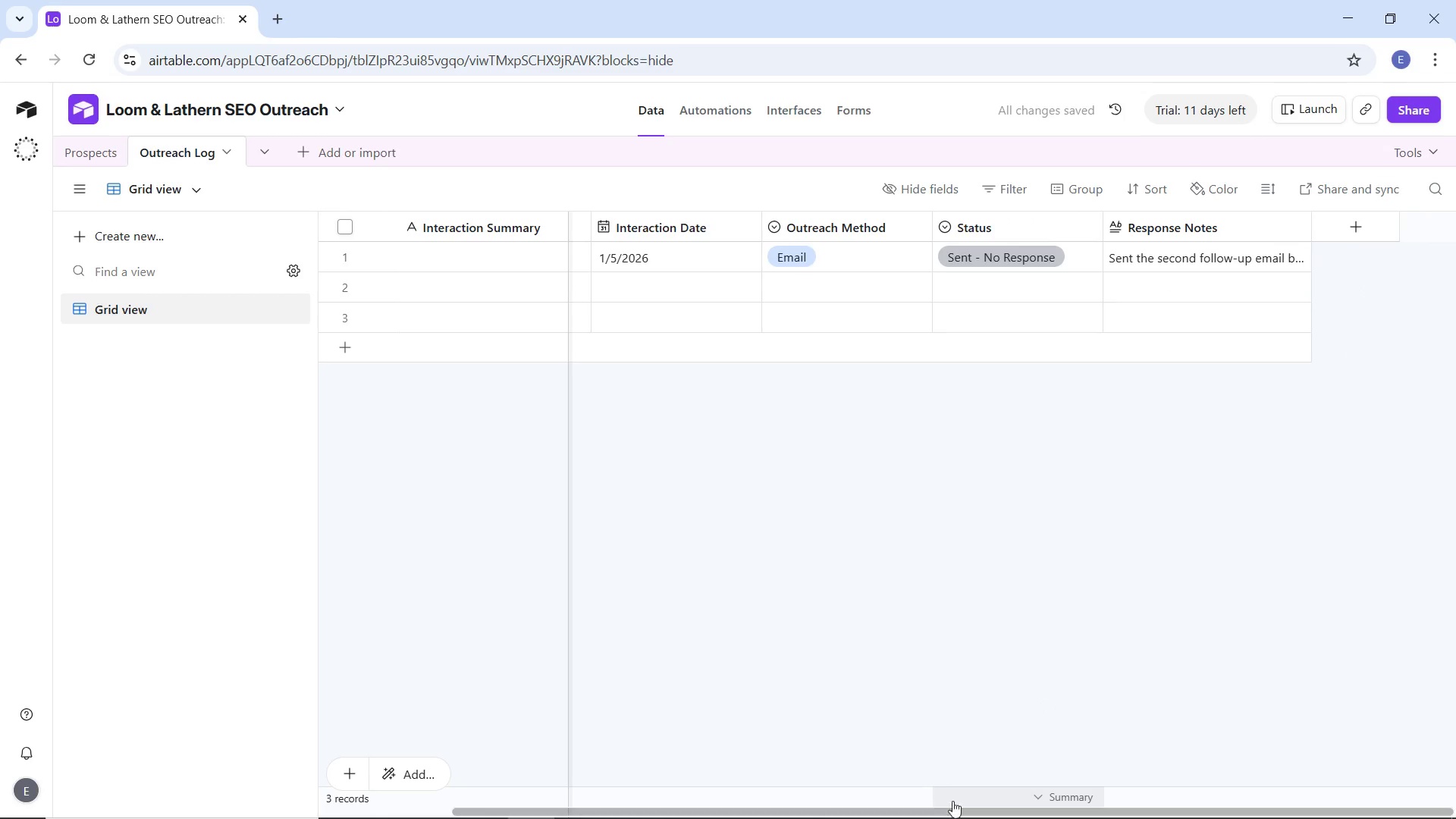 
left_click_drag(start_coordinate=[959, 809], to_coordinate=[792, 808])
 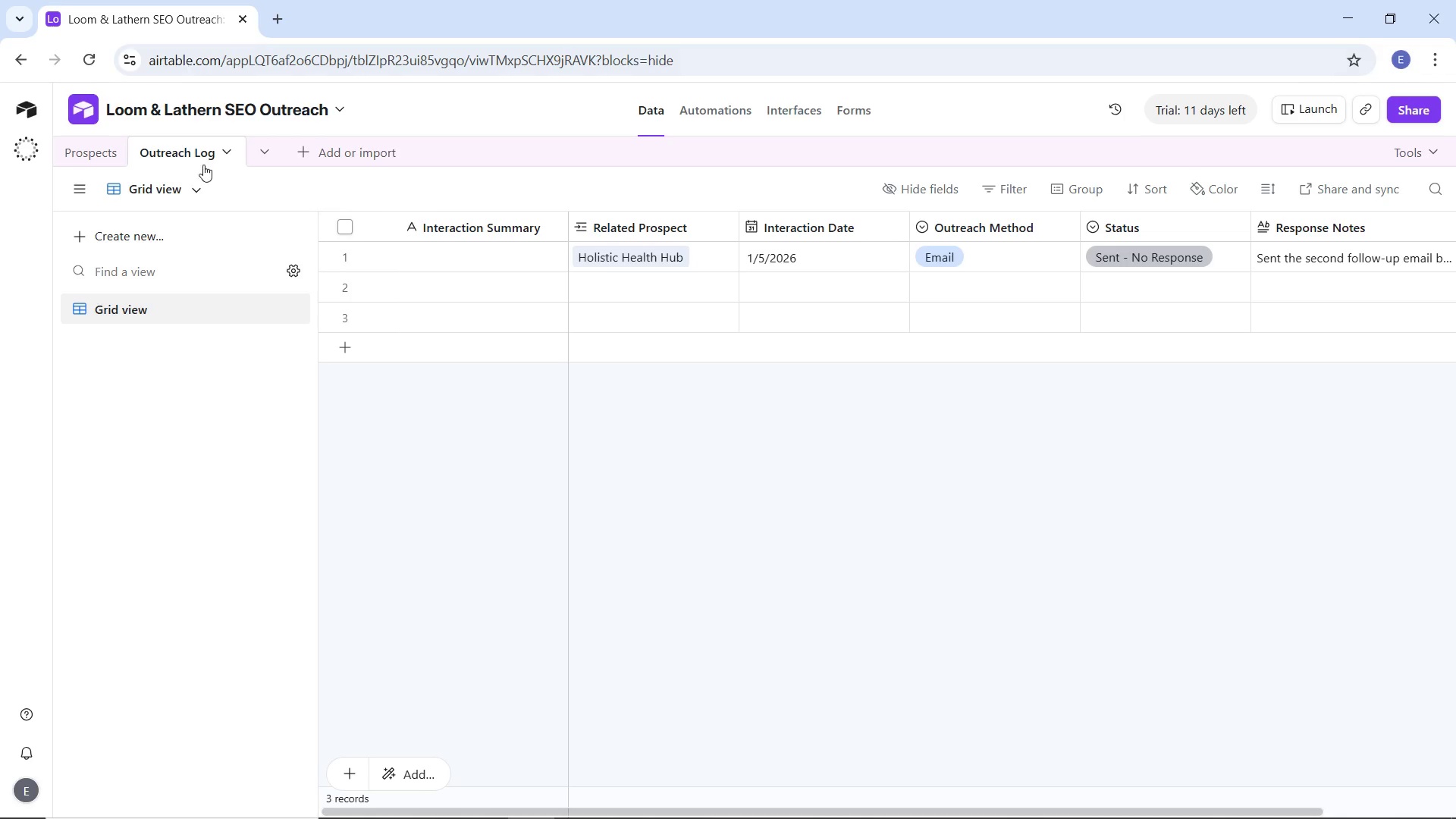 
left_click([107, 156])
 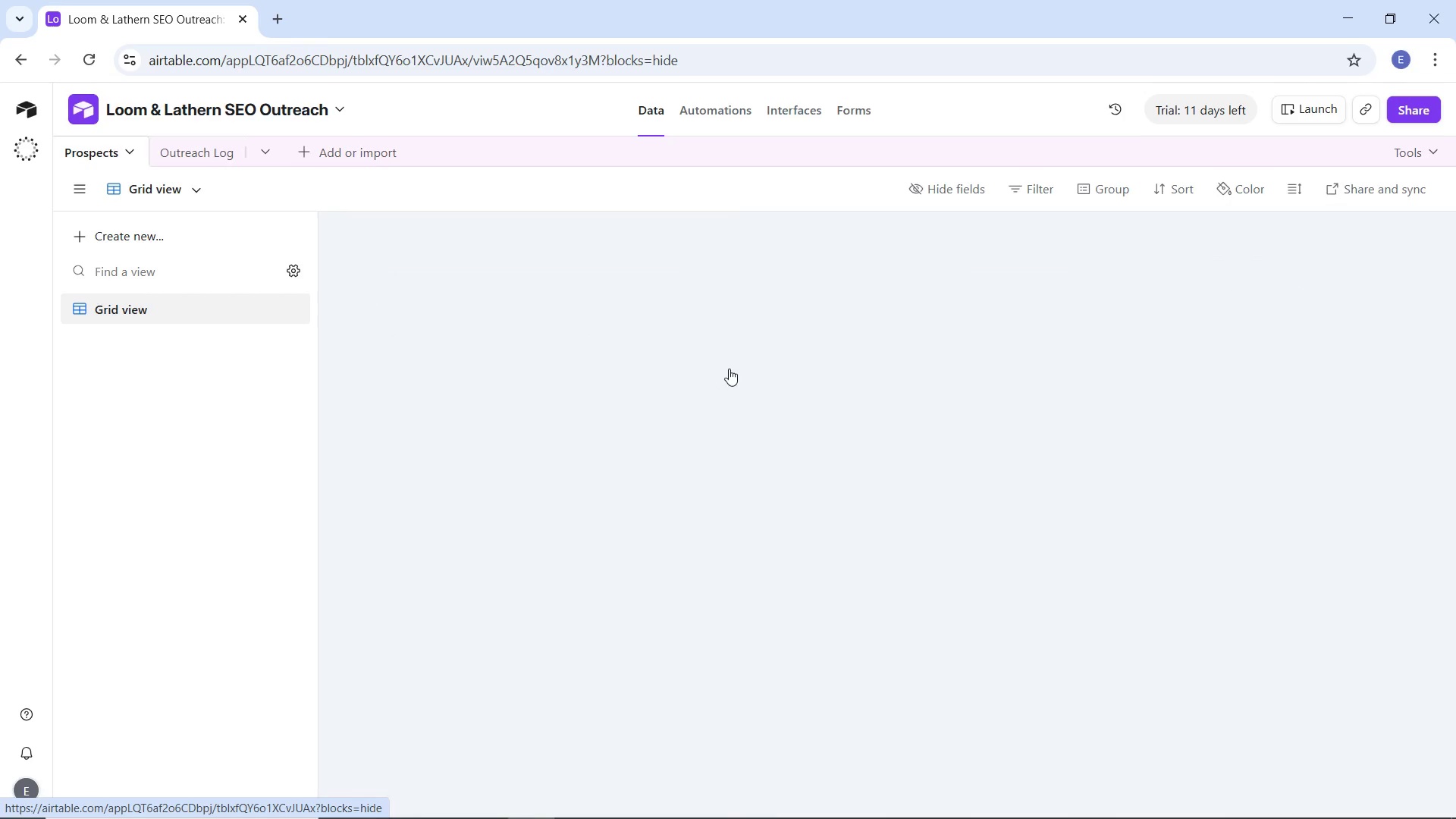 
mouse_move([714, 352])
 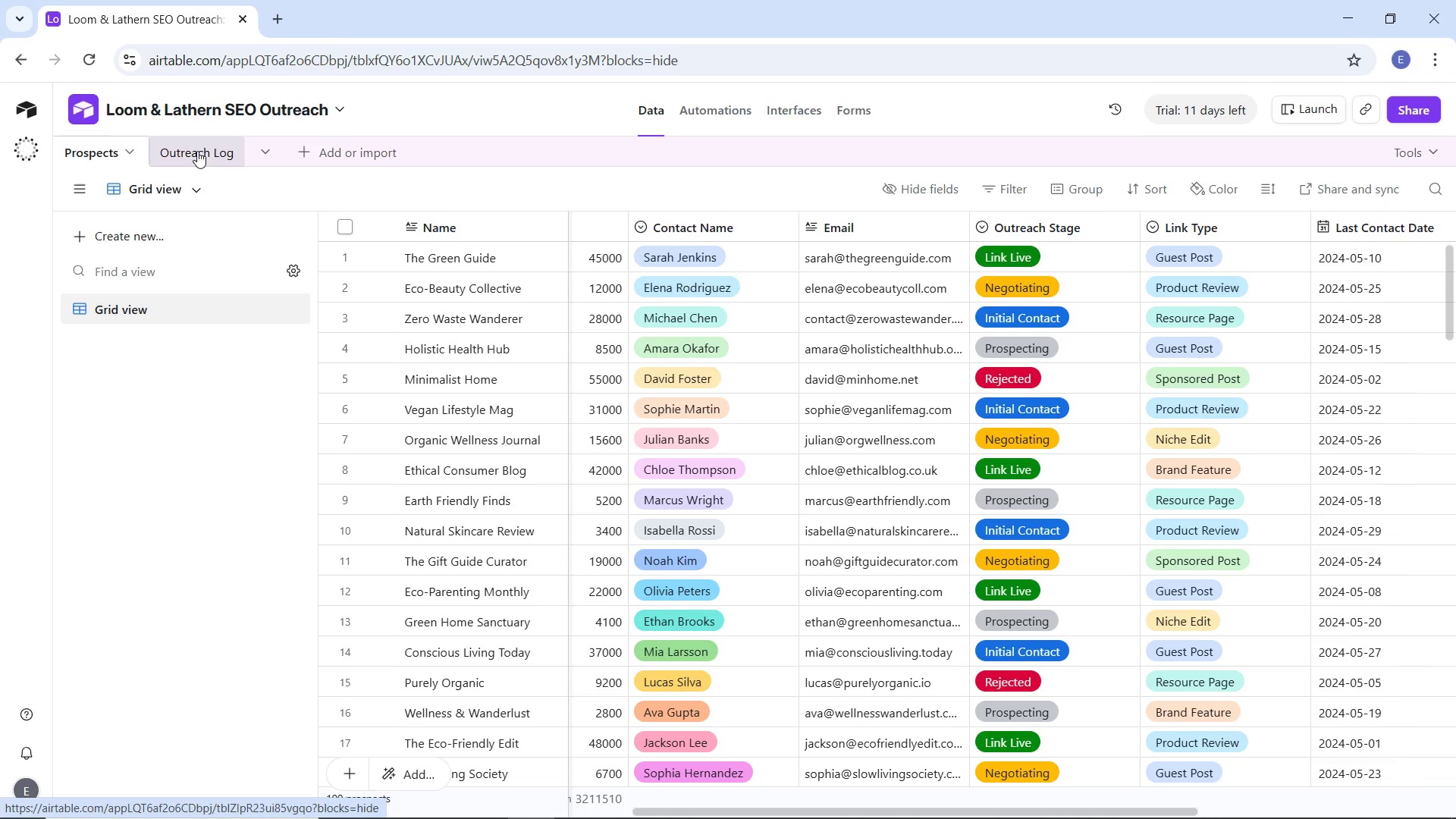 
left_click([197, 151])
 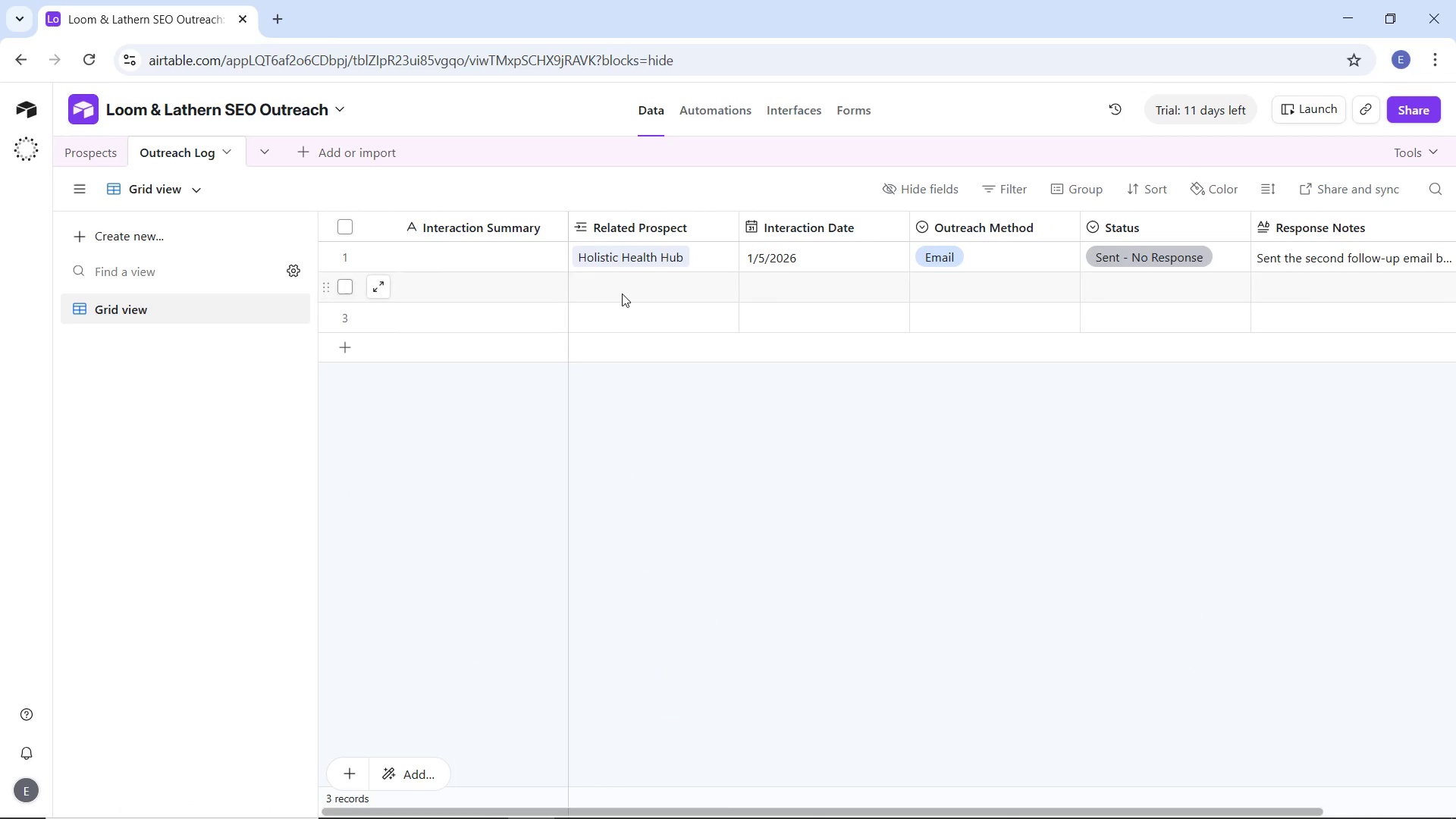 
left_click([622, 291])
 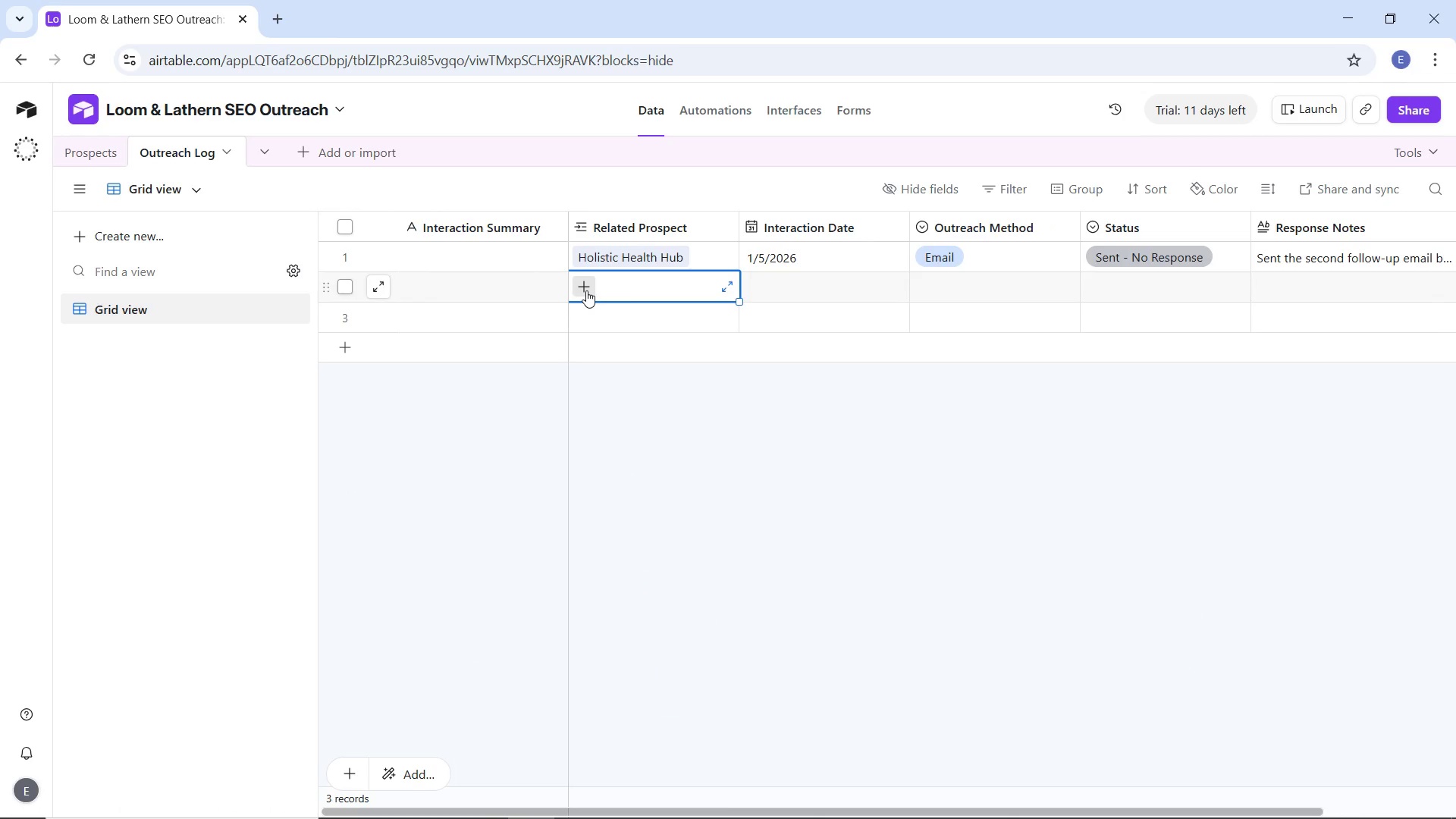 
left_click([586, 290])
 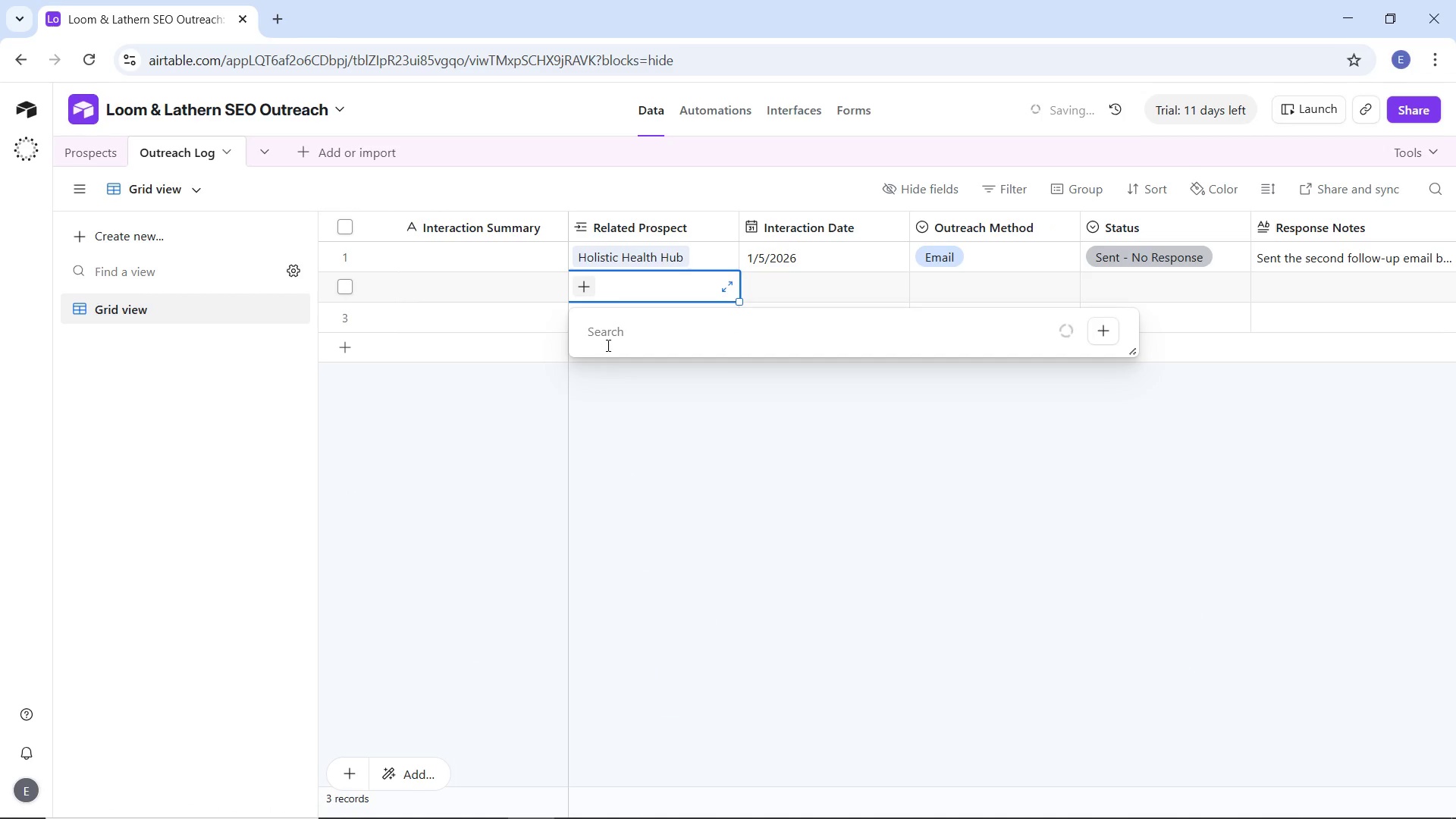 
type(zero)
 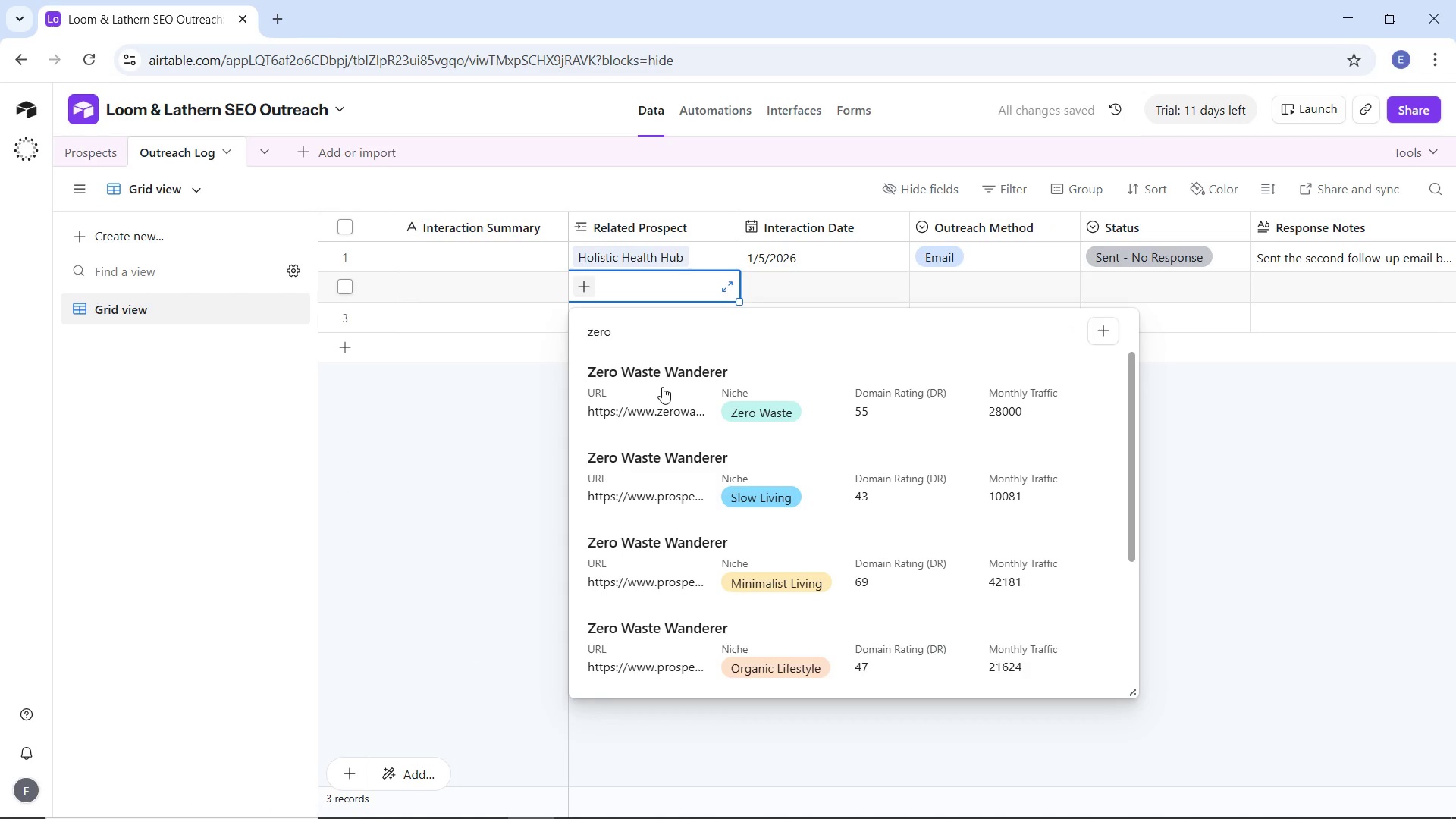 
left_click([667, 380])
 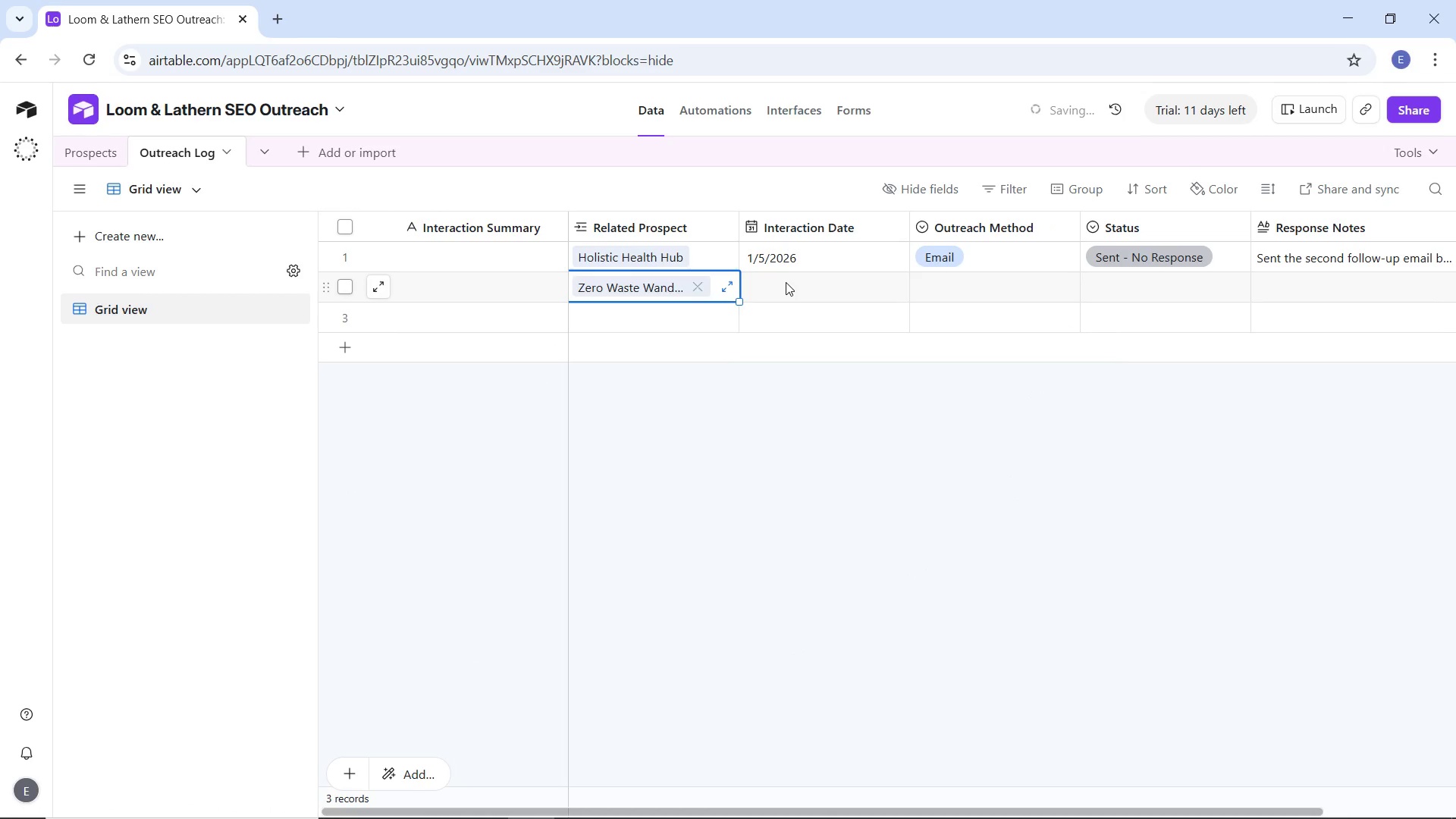 
left_click([786, 282])
 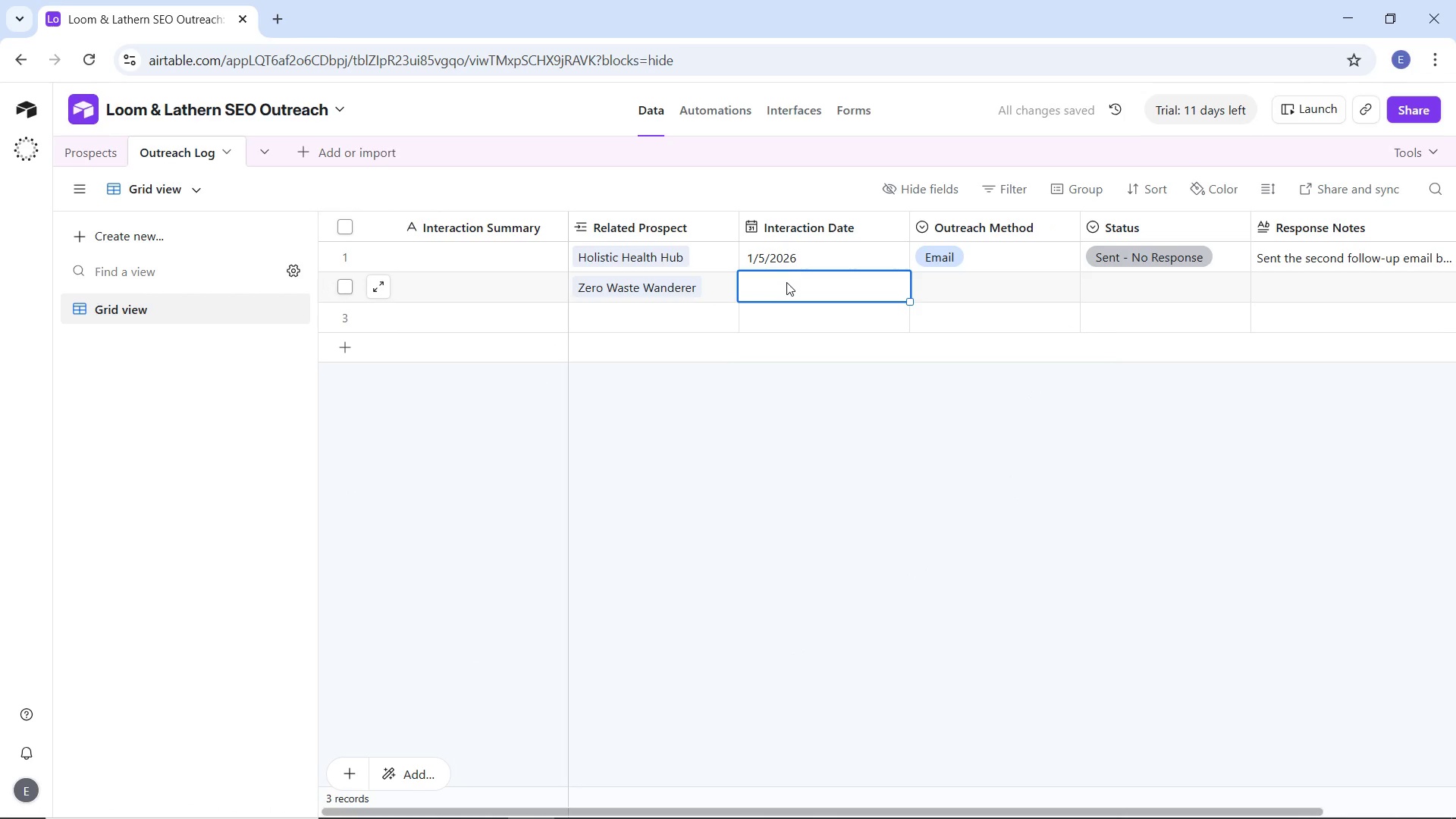 
double_click([786, 282])
 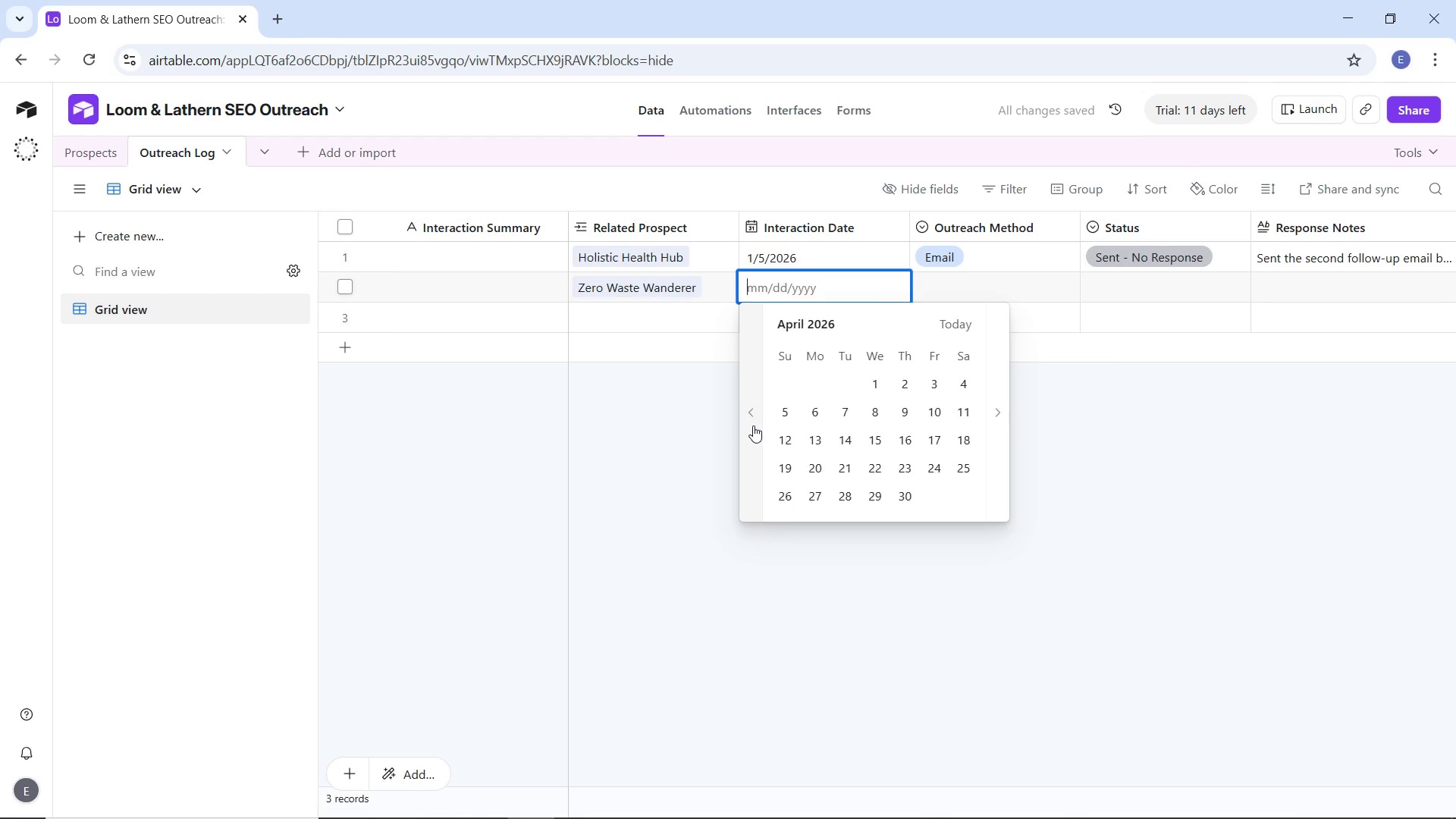 
double_click([753, 425])
 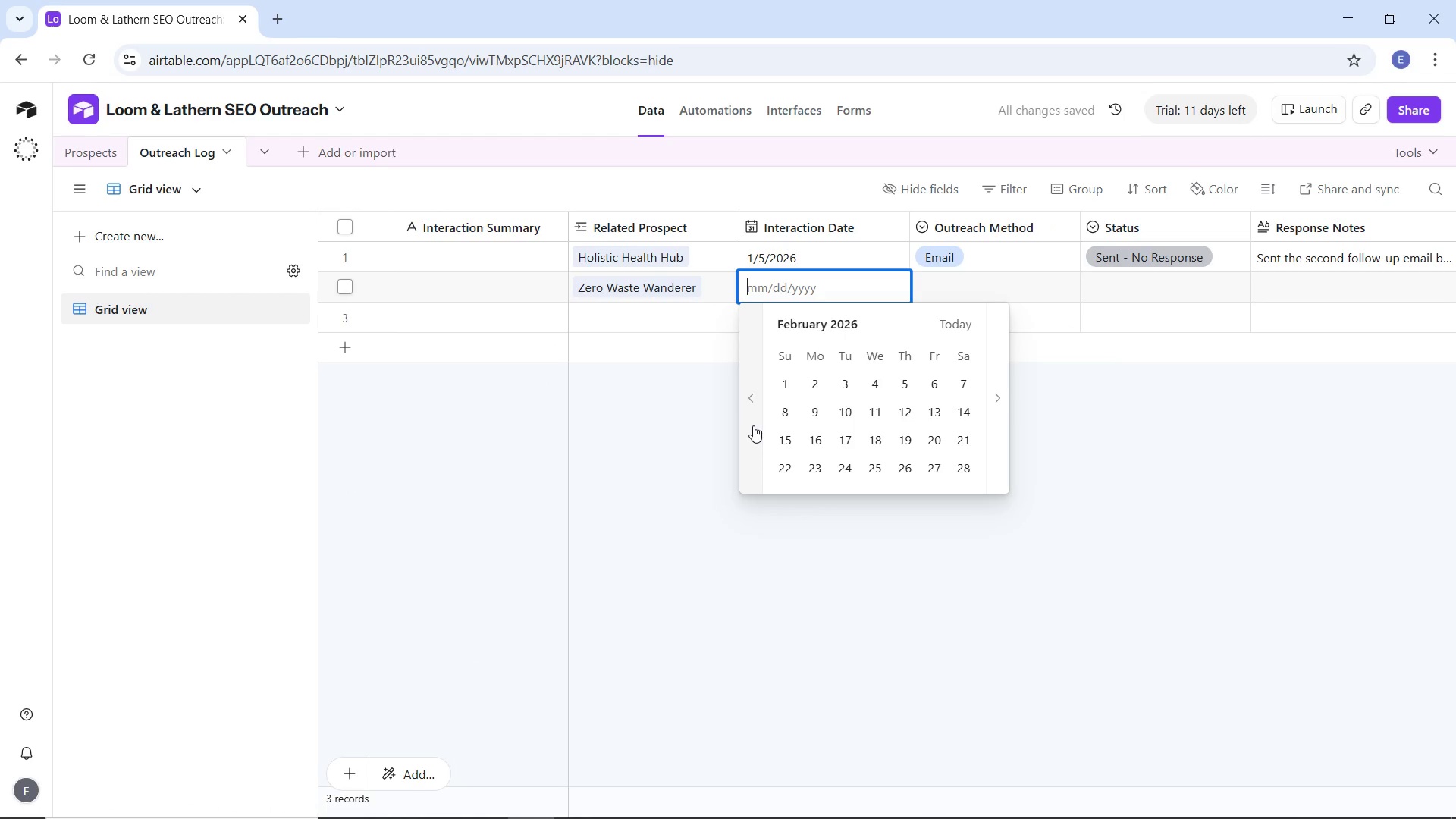 
triple_click([753, 425])
 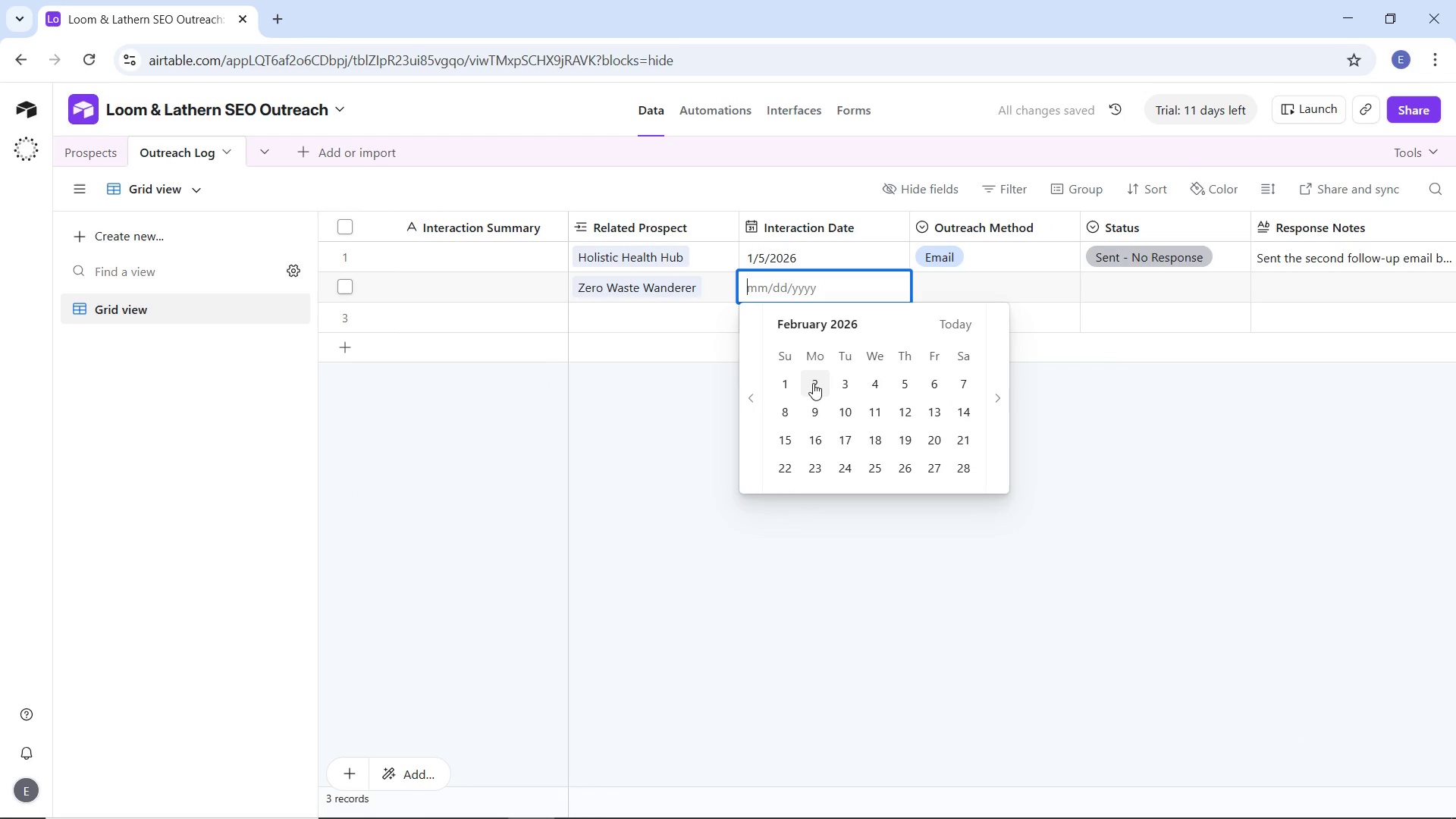 
left_click([813, 383])
 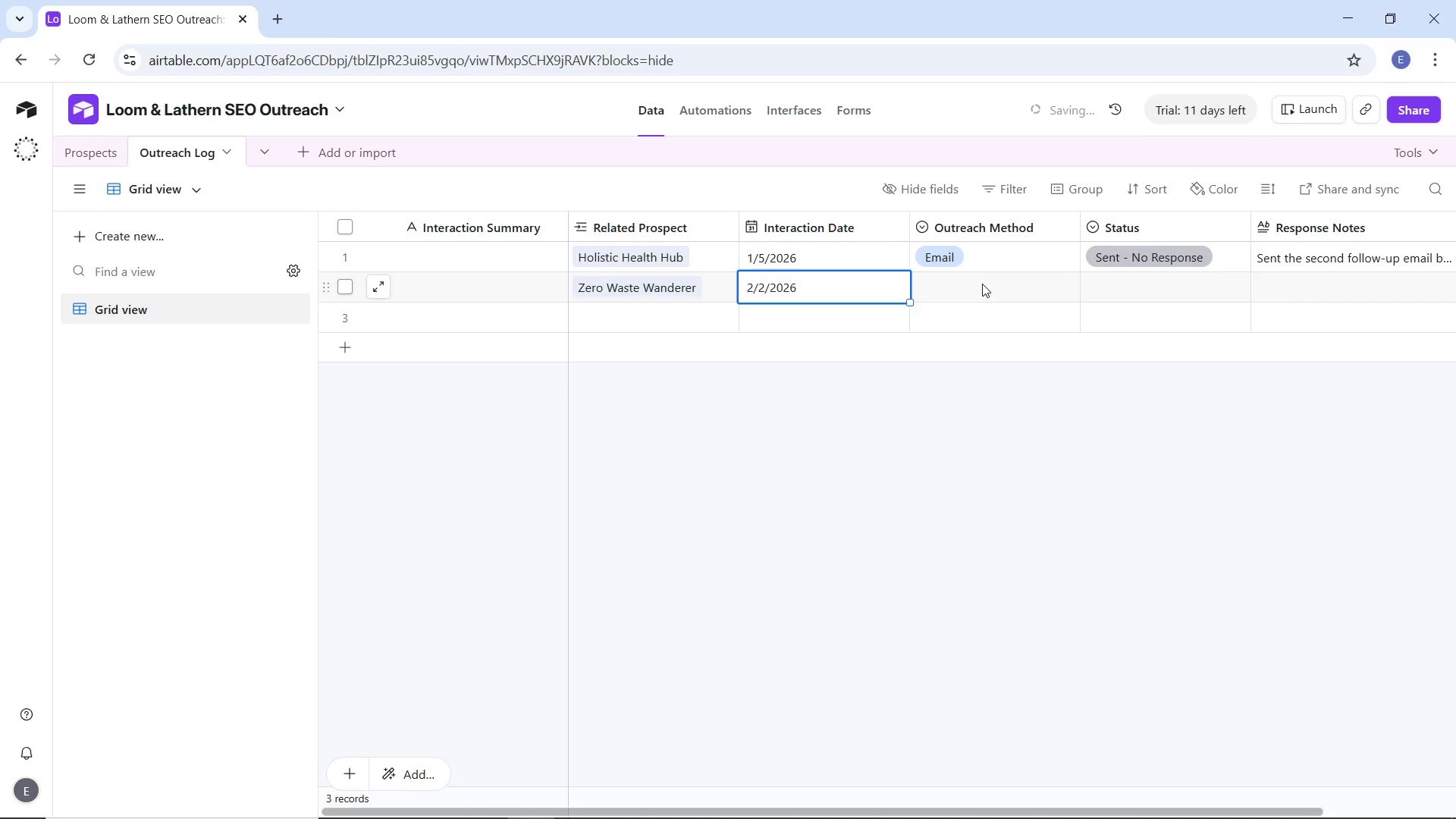 
left_click([982, 284])
 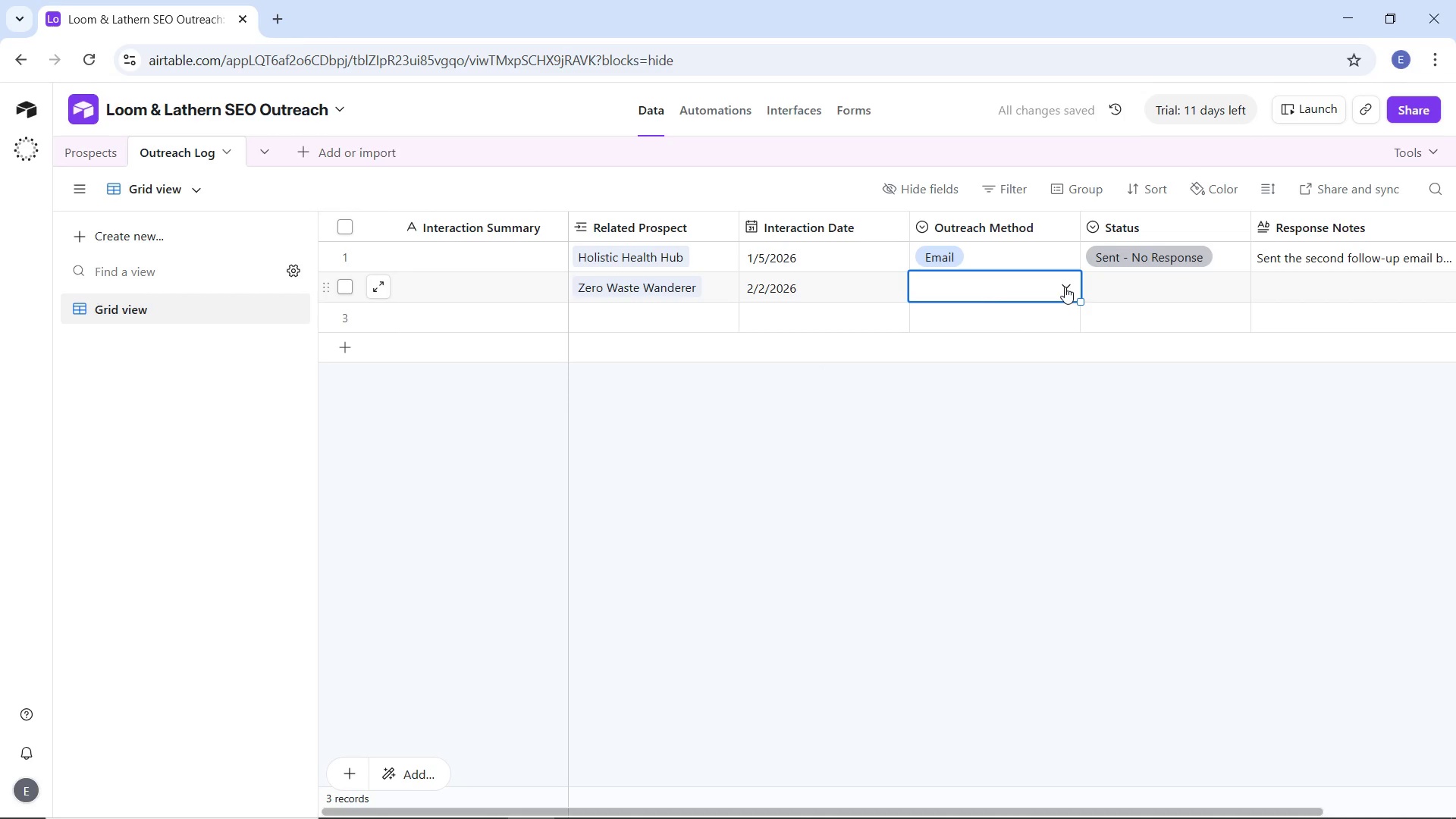 
left_click([1065, 287])
 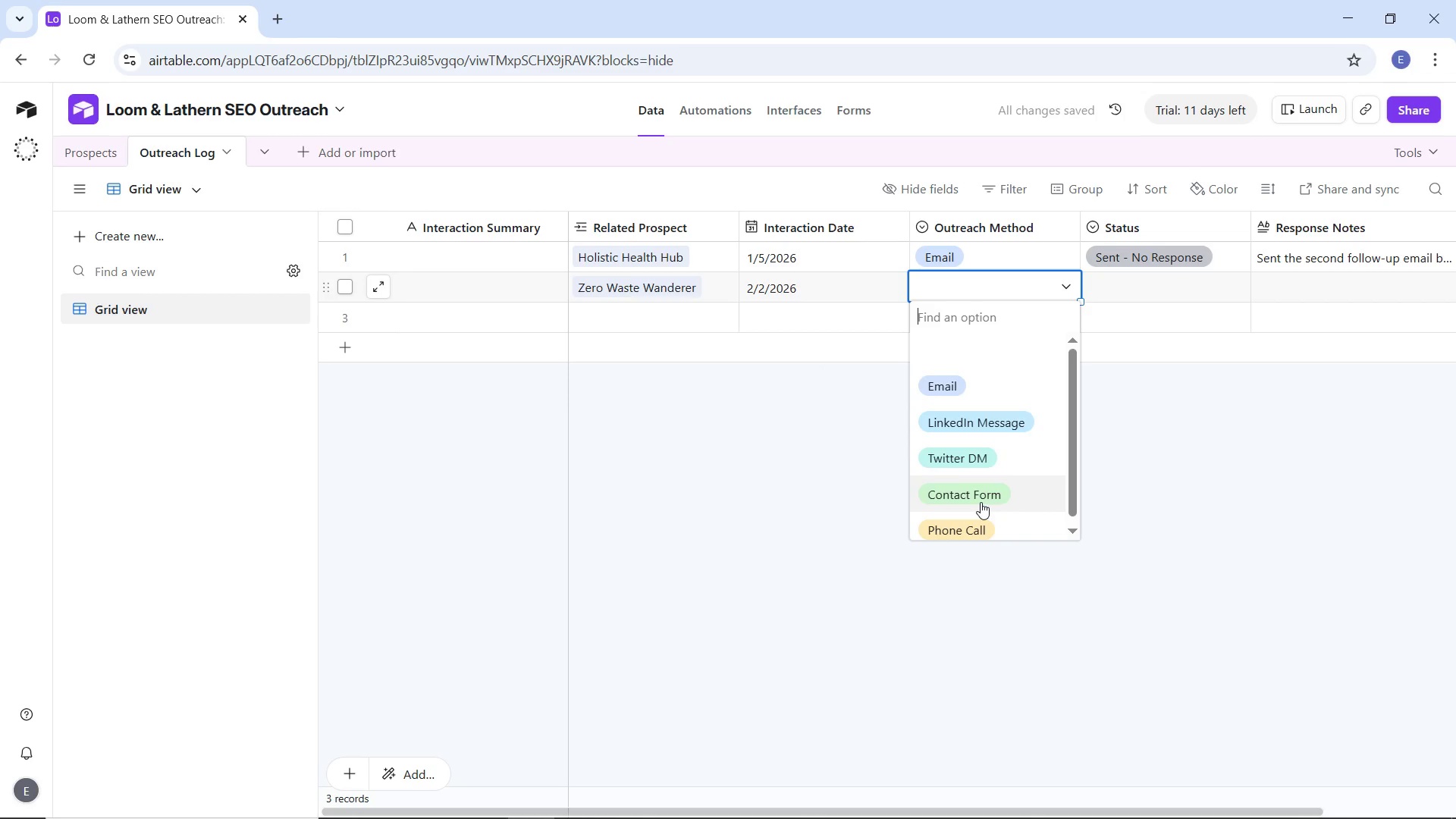 
left_click([981, 502])
 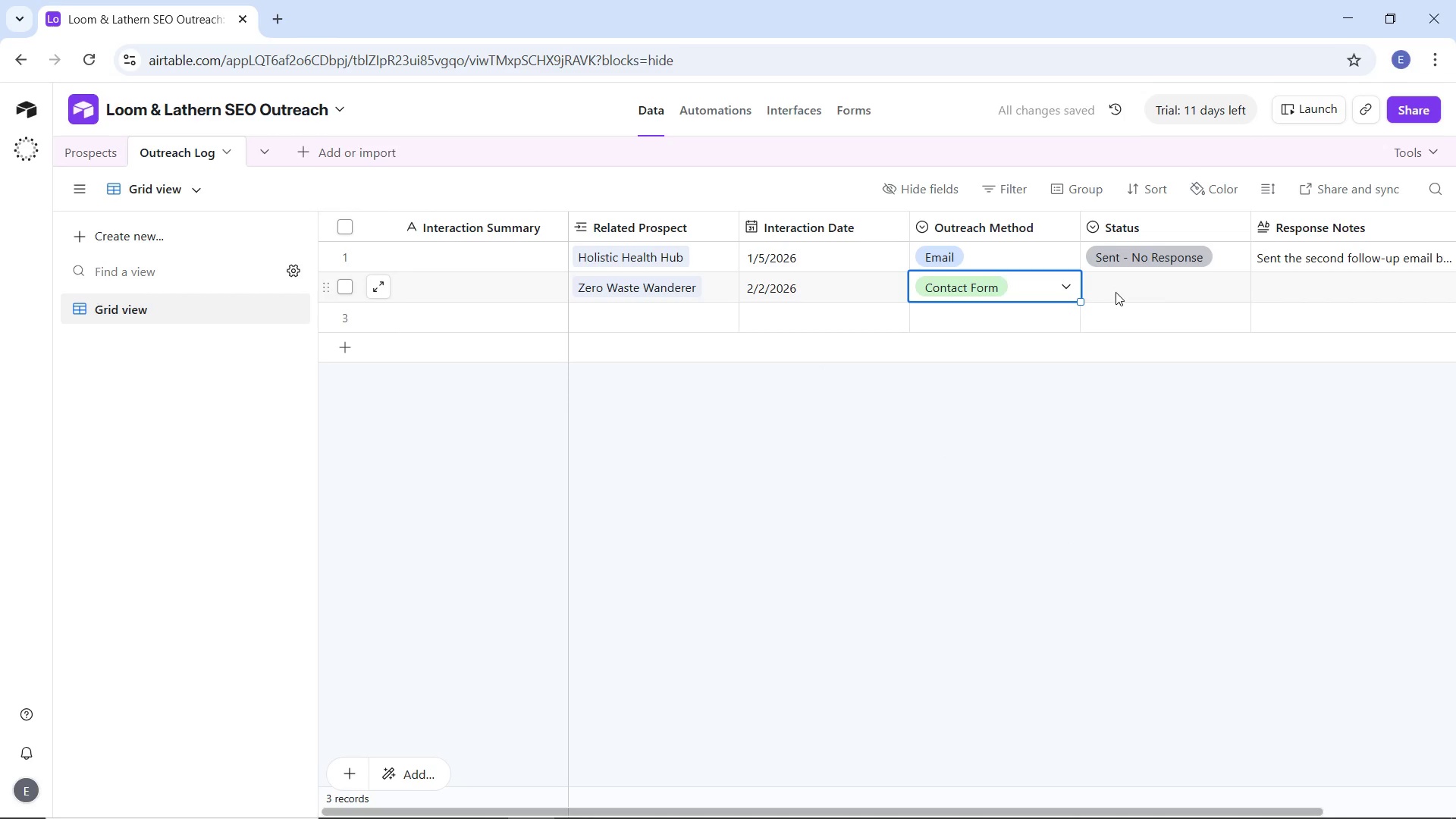 
left_click([1116, 292])
 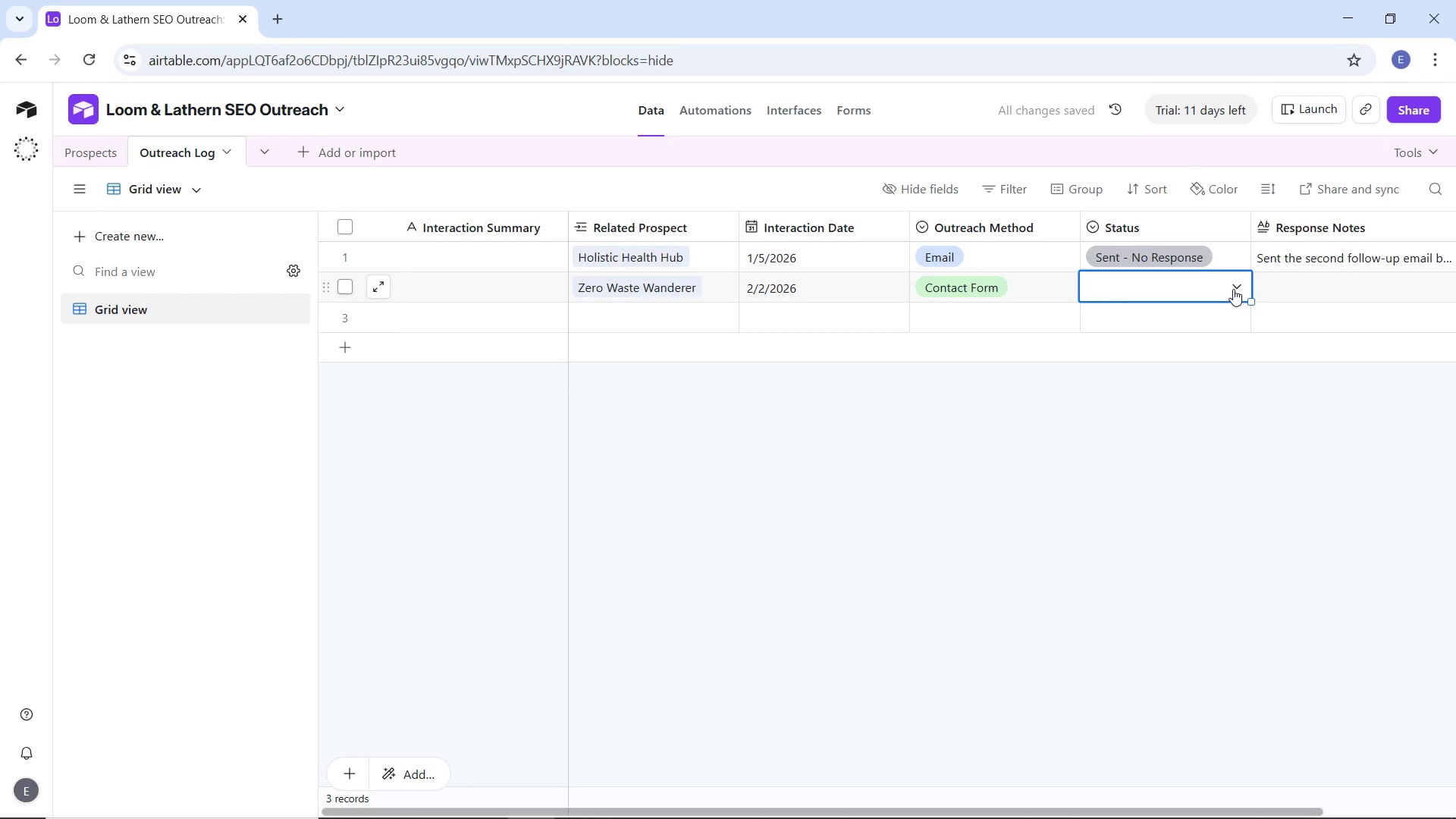 
left_click([1233, 289])
 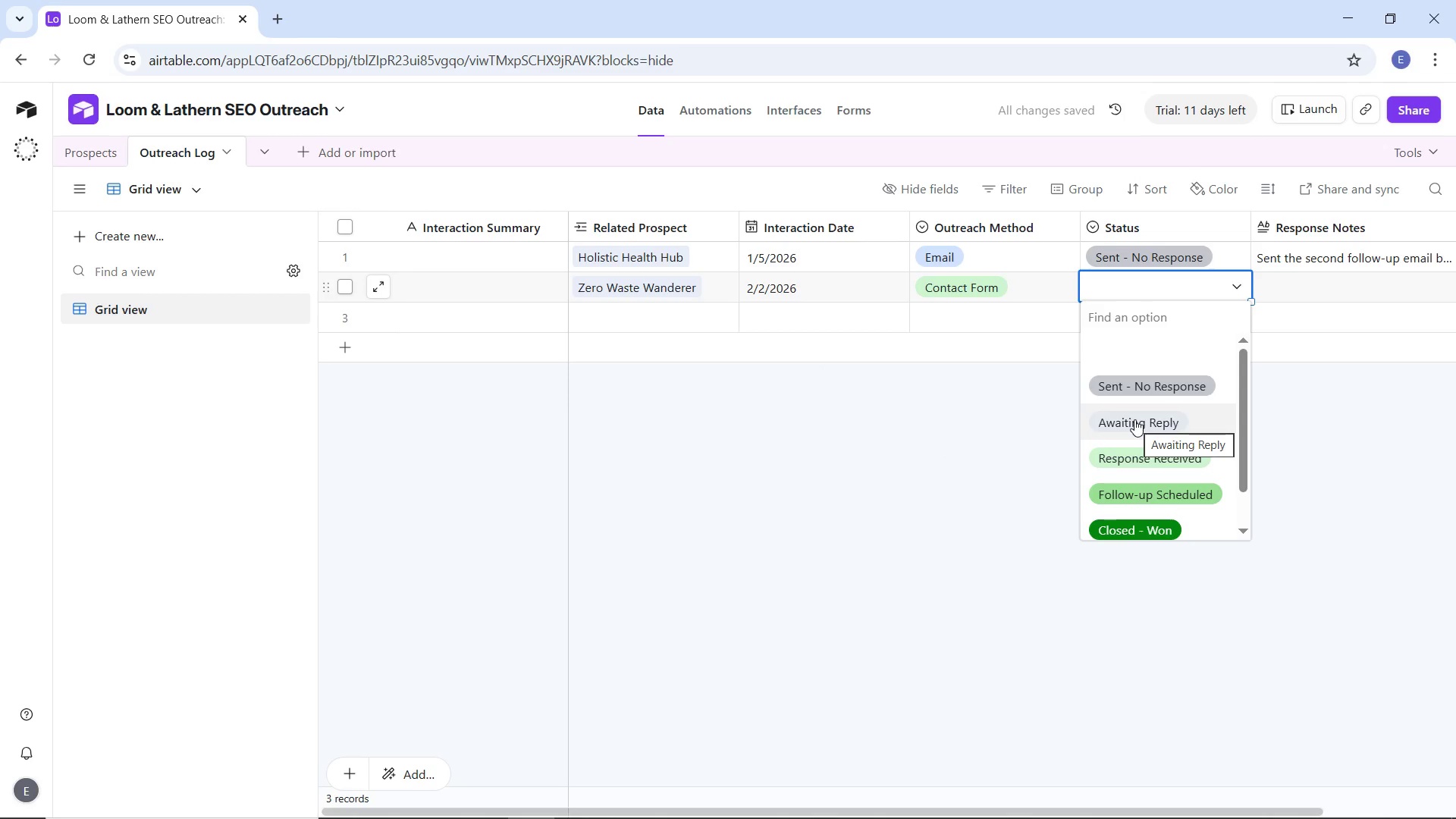 
left_click([1134, 419])
 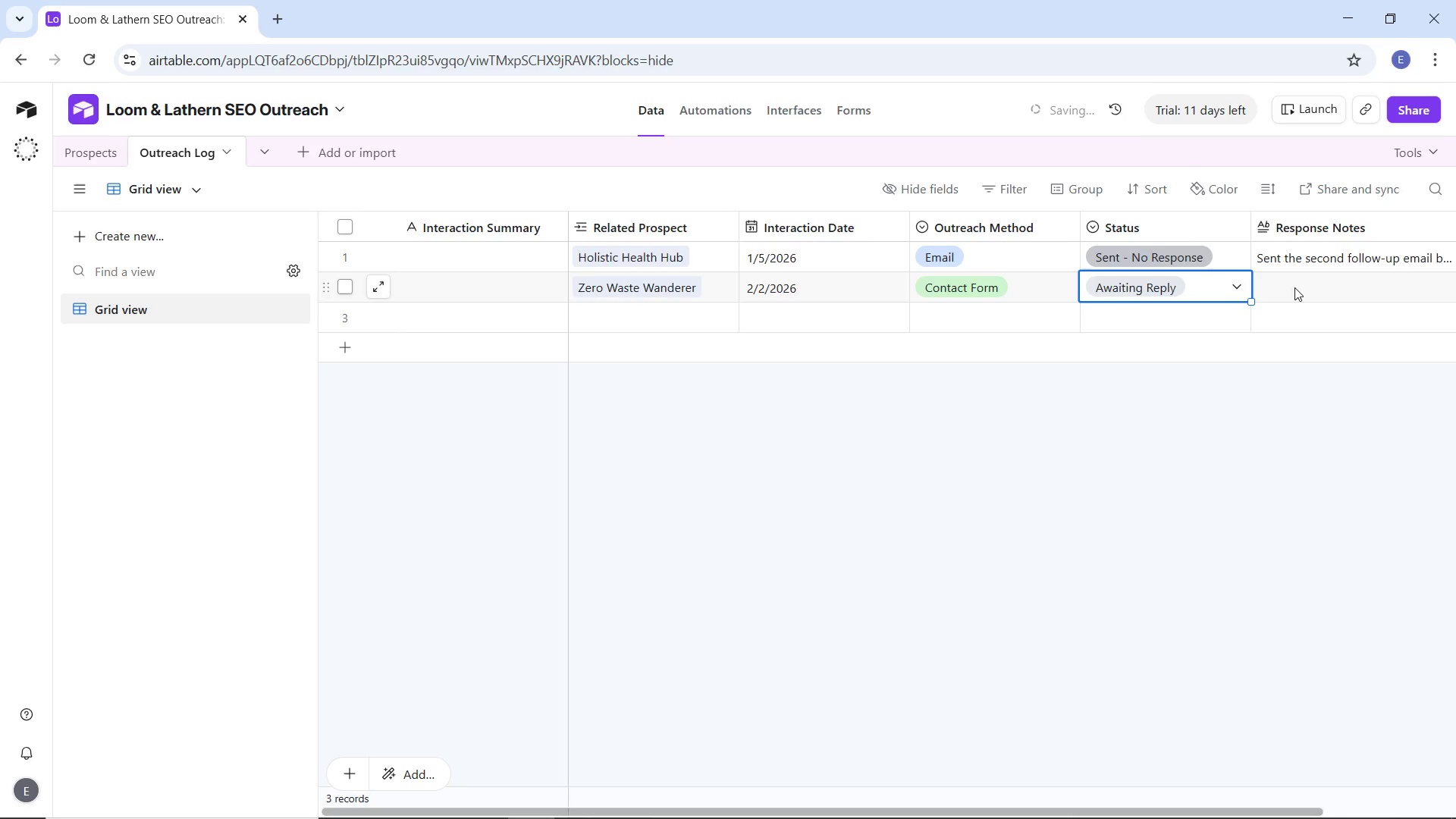 
left_click([1294, 287])
 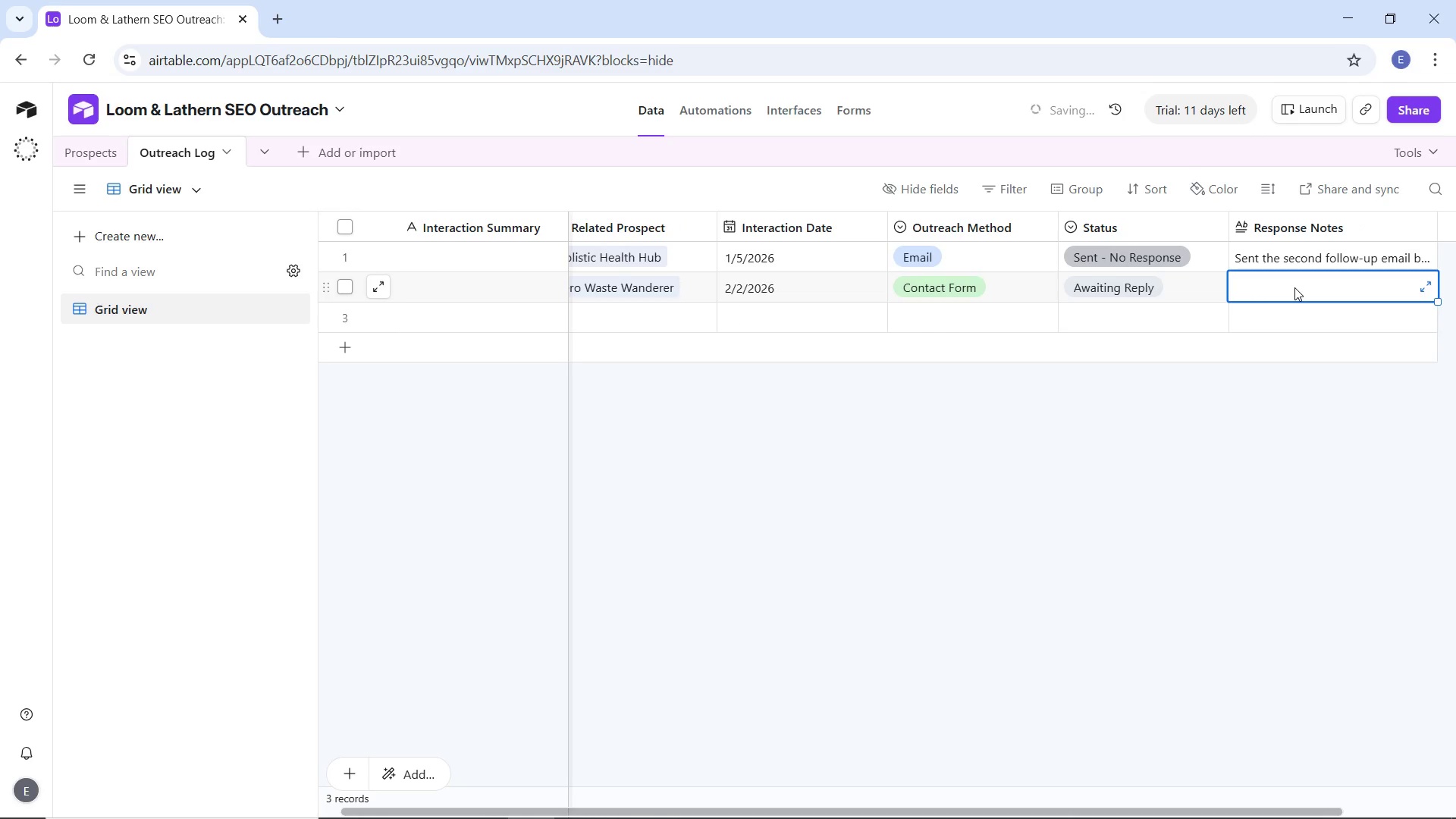 
left_click([1294, 287])
 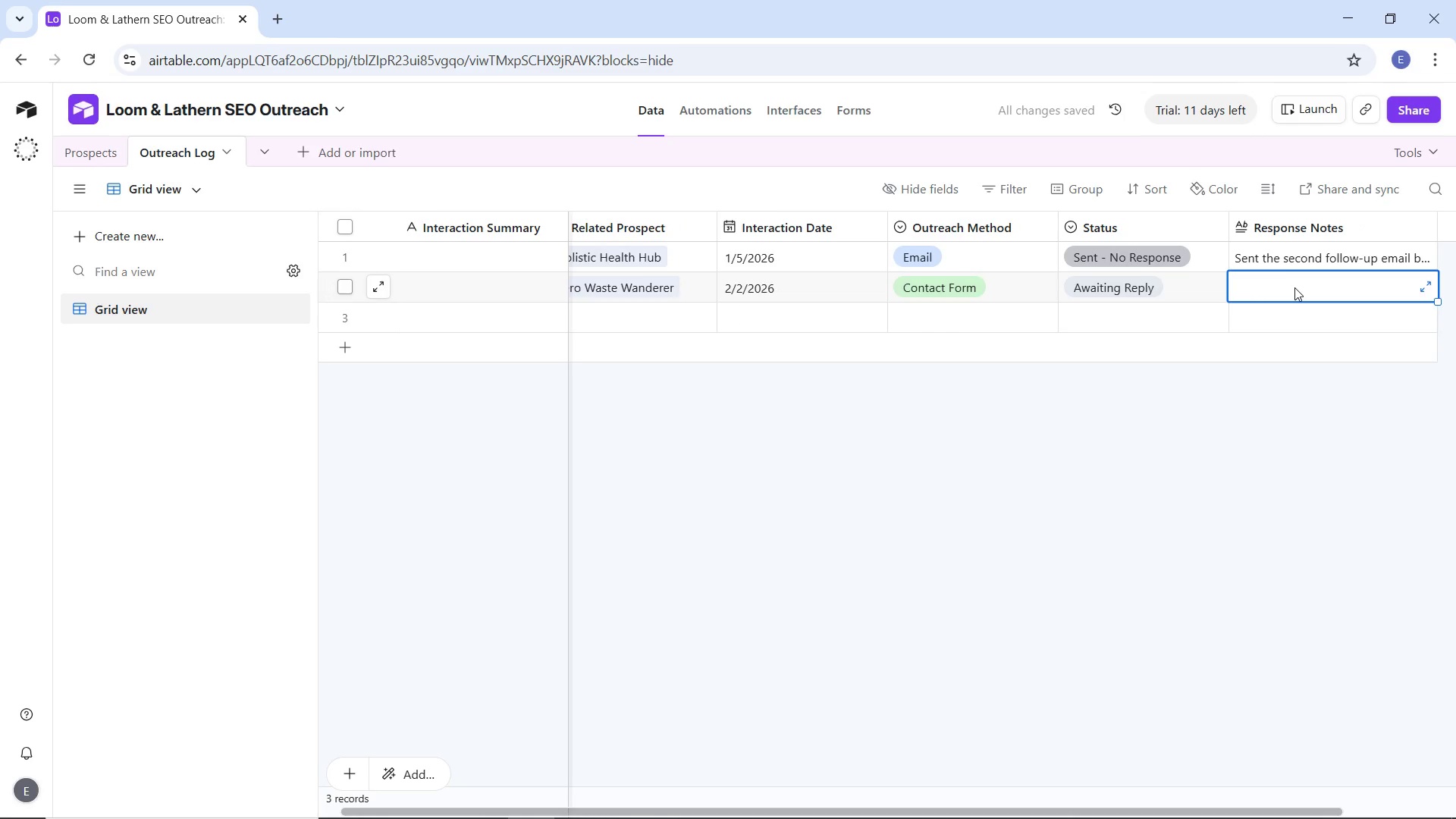 
double_click([1294, 287])
 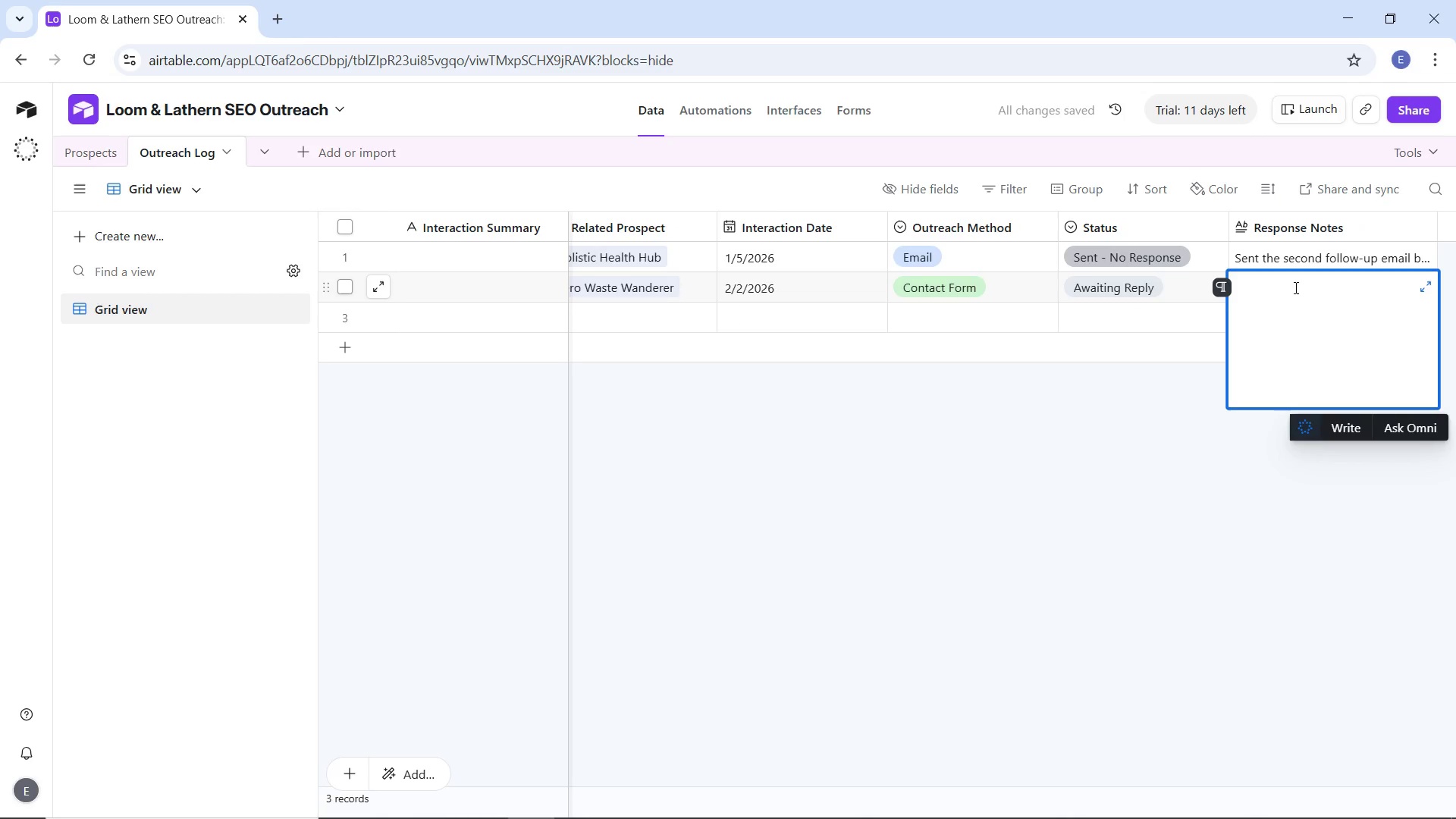 
type(SEnt t)
key(Backspace)
key(Backspace)
key(Backspace)
key(Backspace)
key(Backspace)
type(ent t)
key(Backspace)
key(Backspace)
type( the first emi)
key(Backspace)
type(ail expecting a reply)
 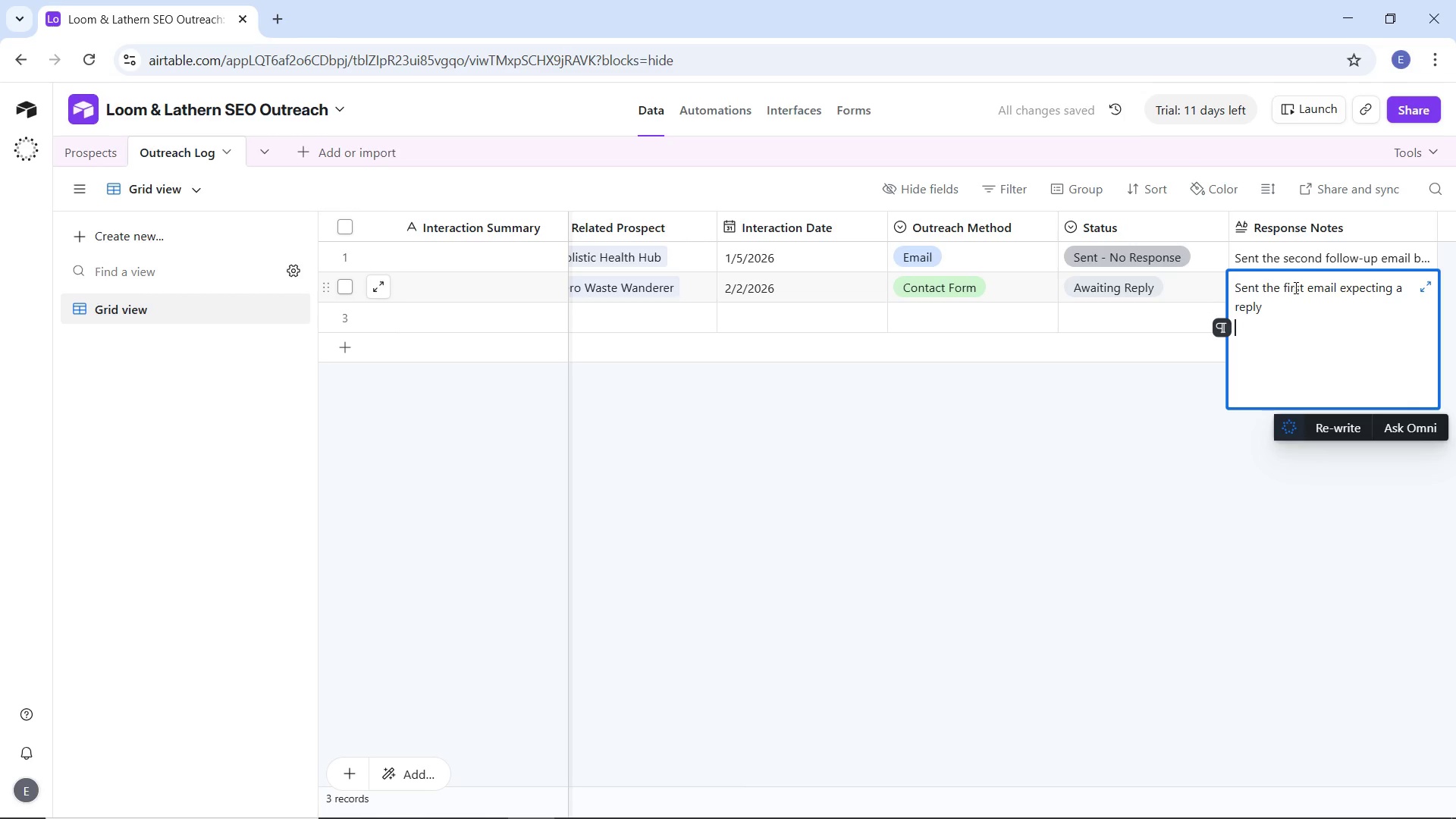 
key(Enter)
 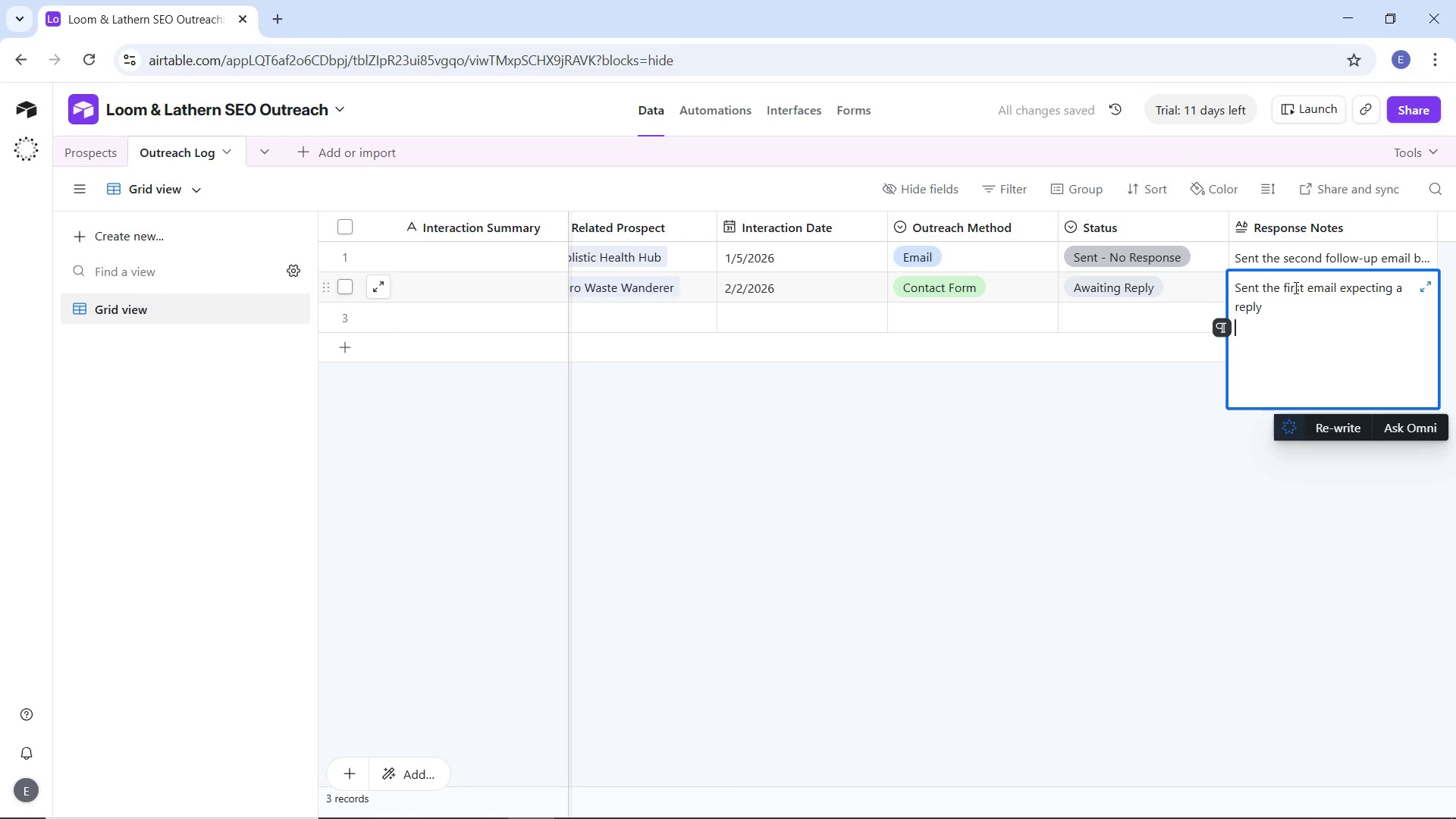 
key(Backspace)
 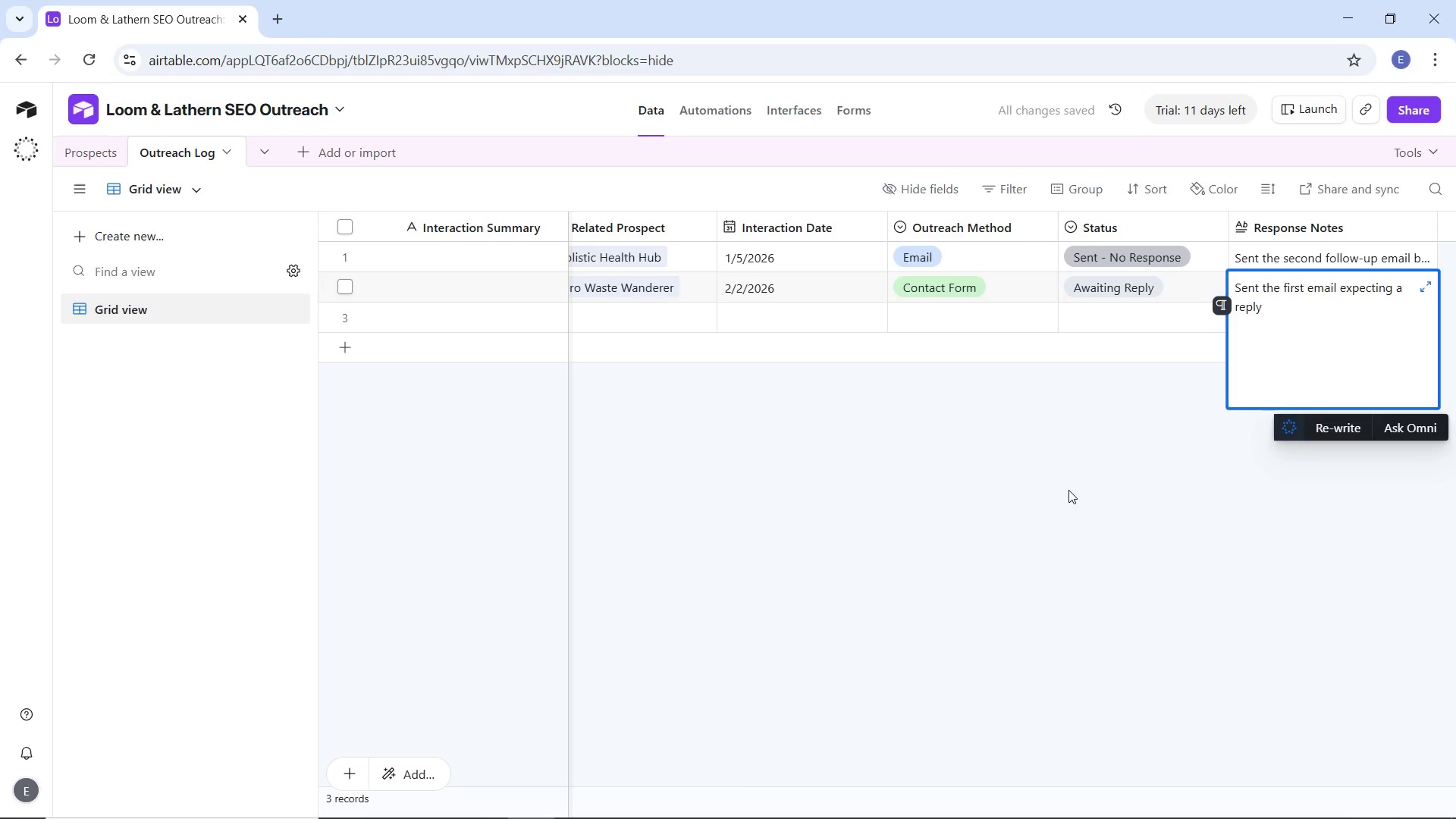 
left_click([1068, 490])
 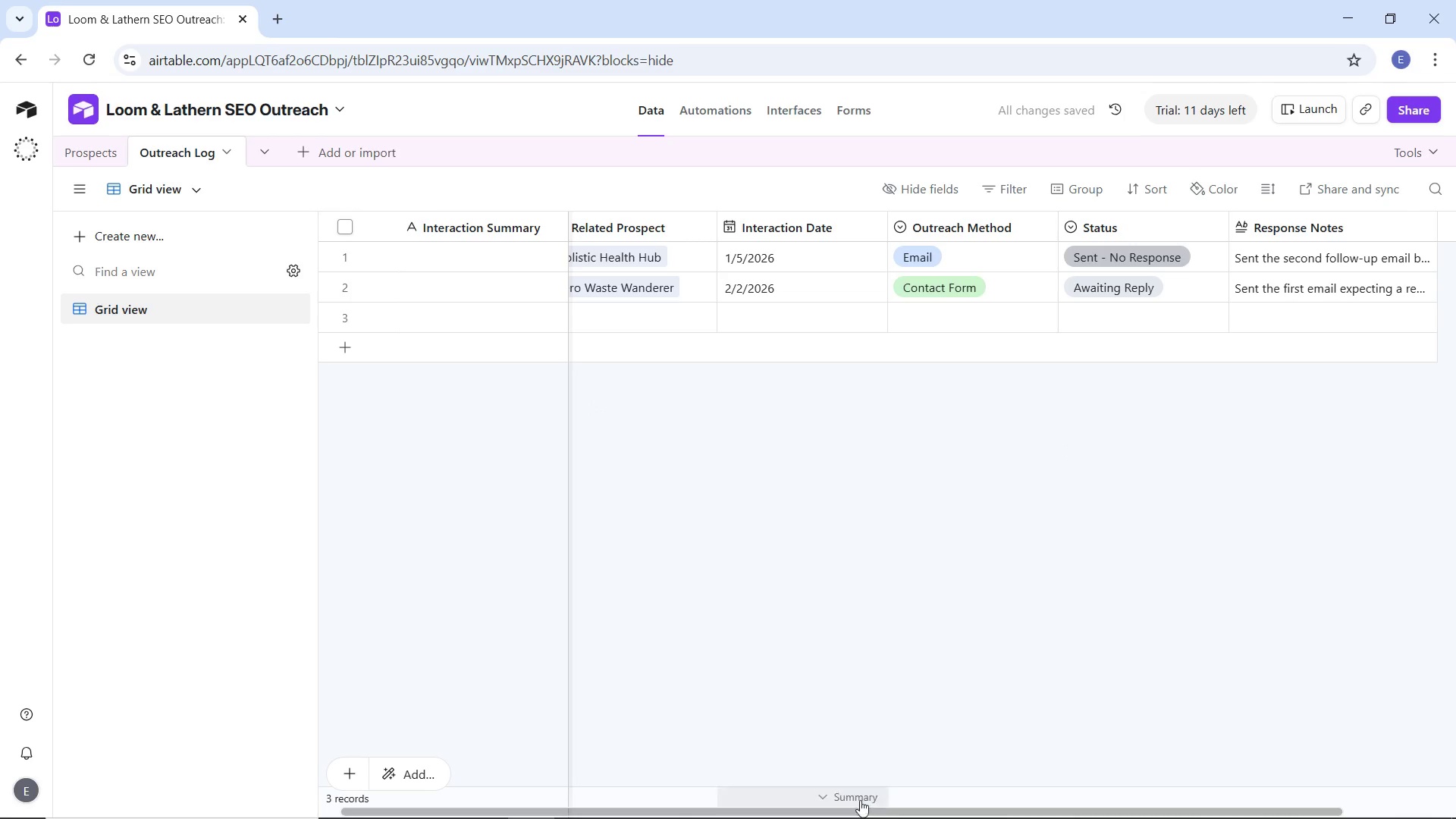 
left_click_drag(start_coordinate=[896, 812], to_coordinate=[739, 813])
 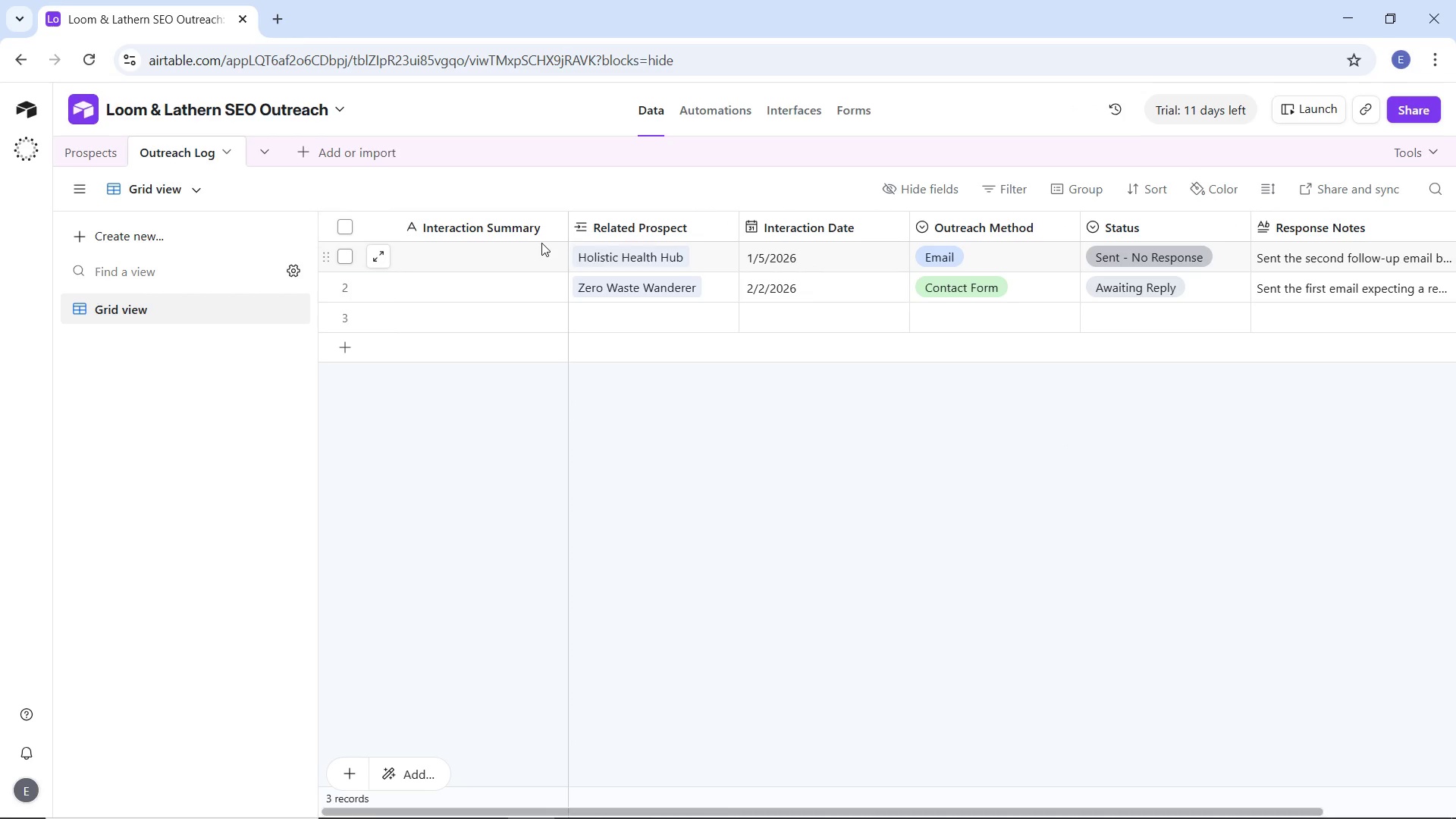 
left_click([92, 154])
 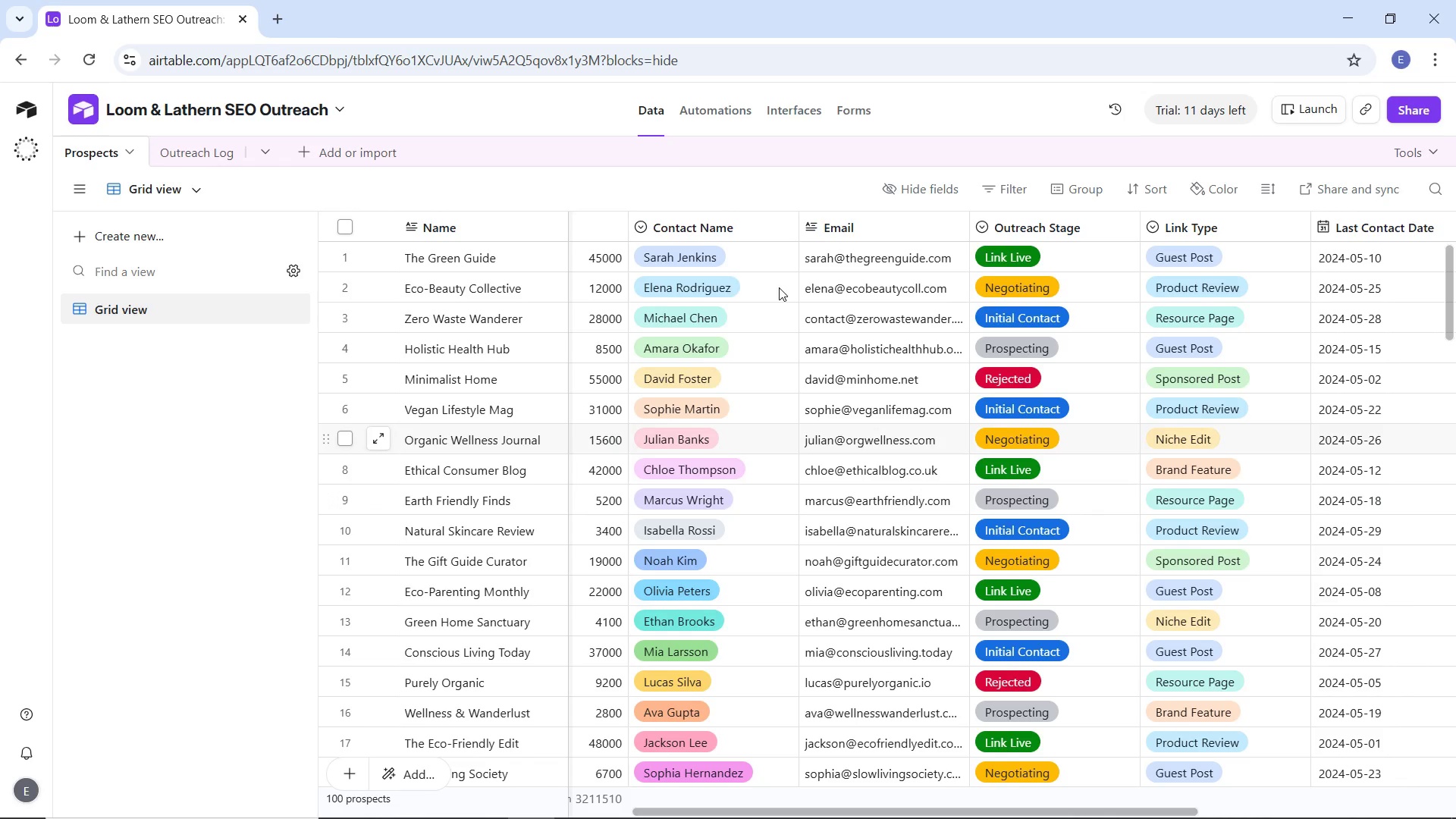 
wait(5.66)
 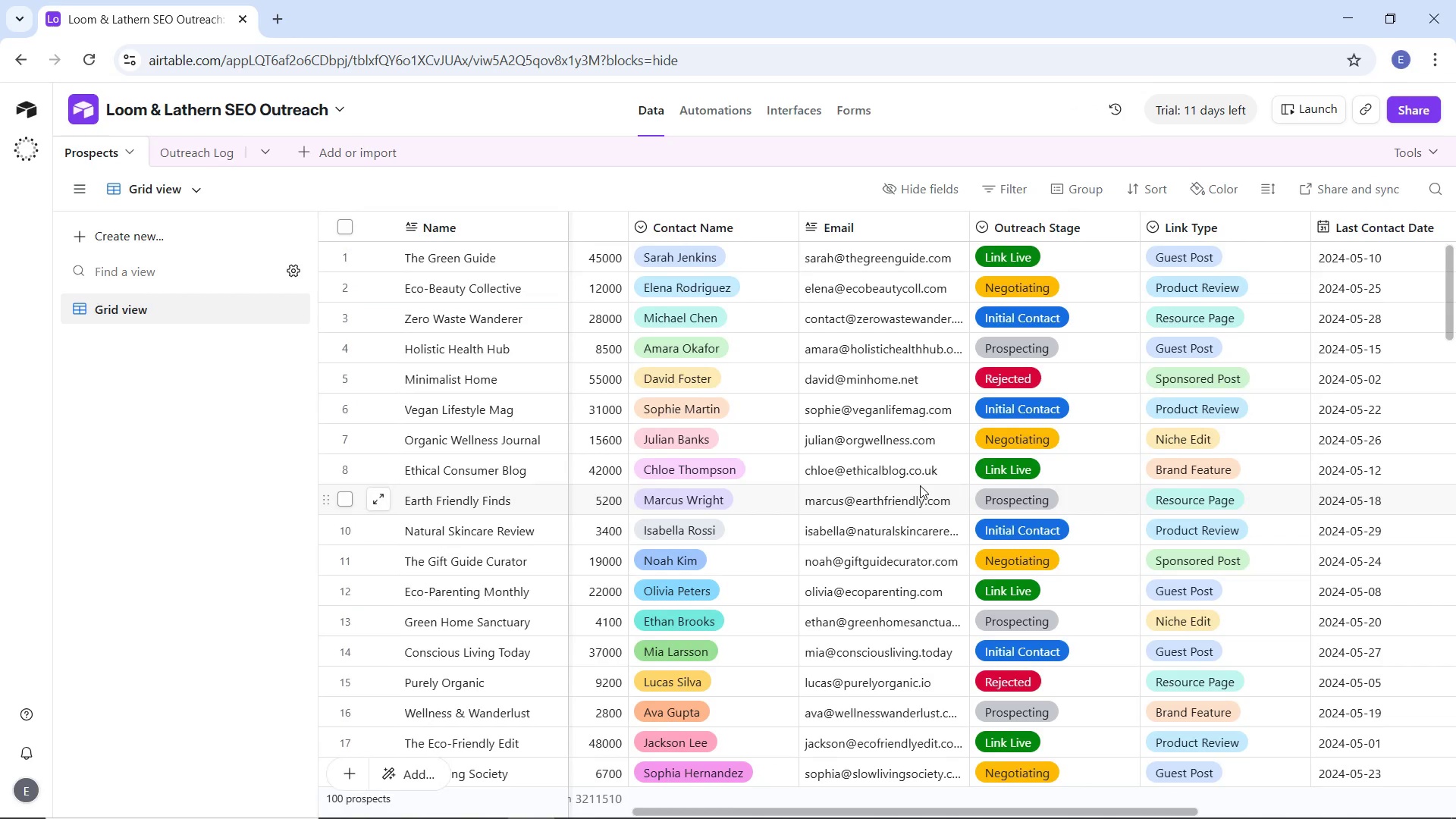 
left_click([168, 158])
 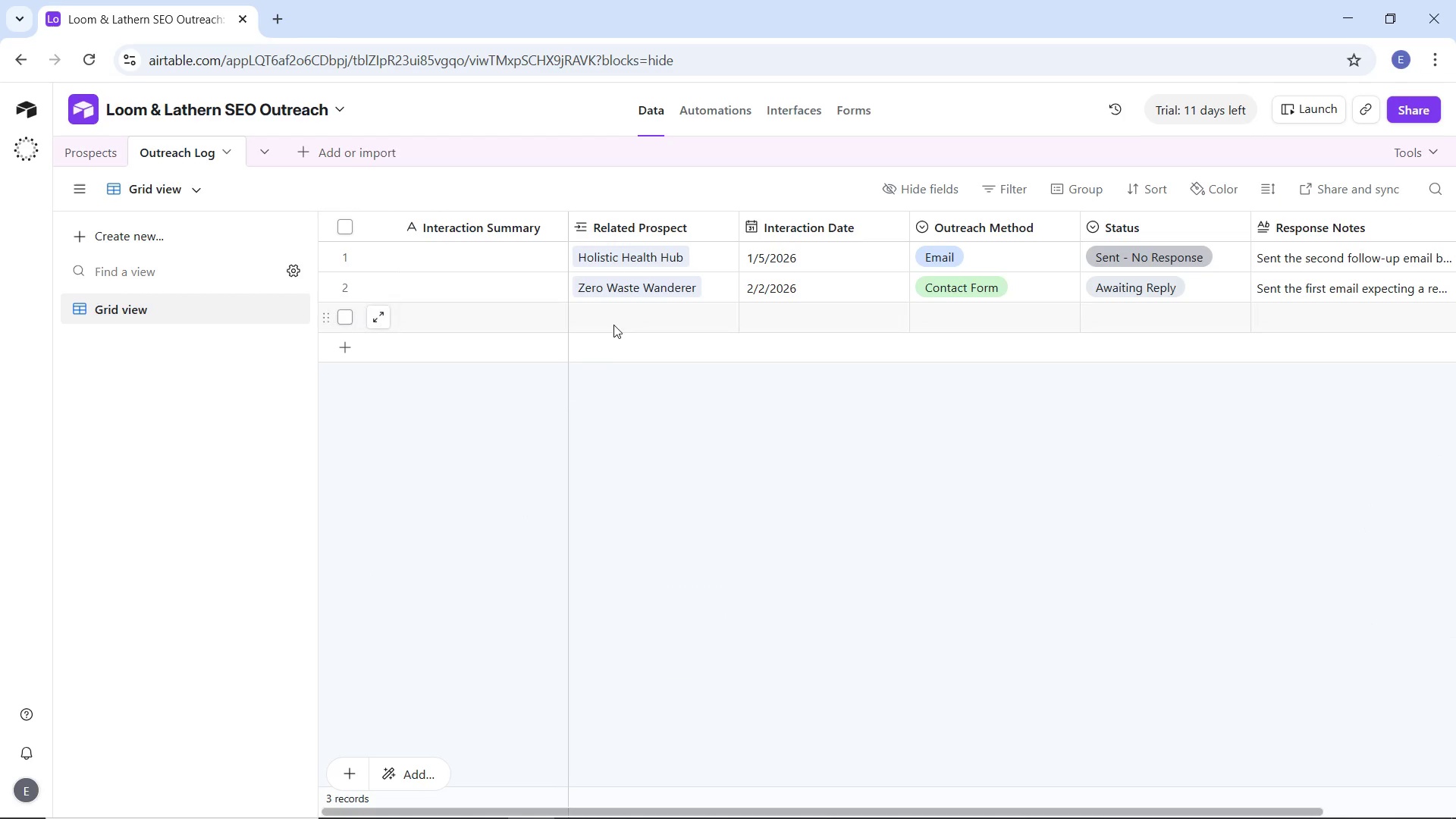 
left_click([613, 325])
 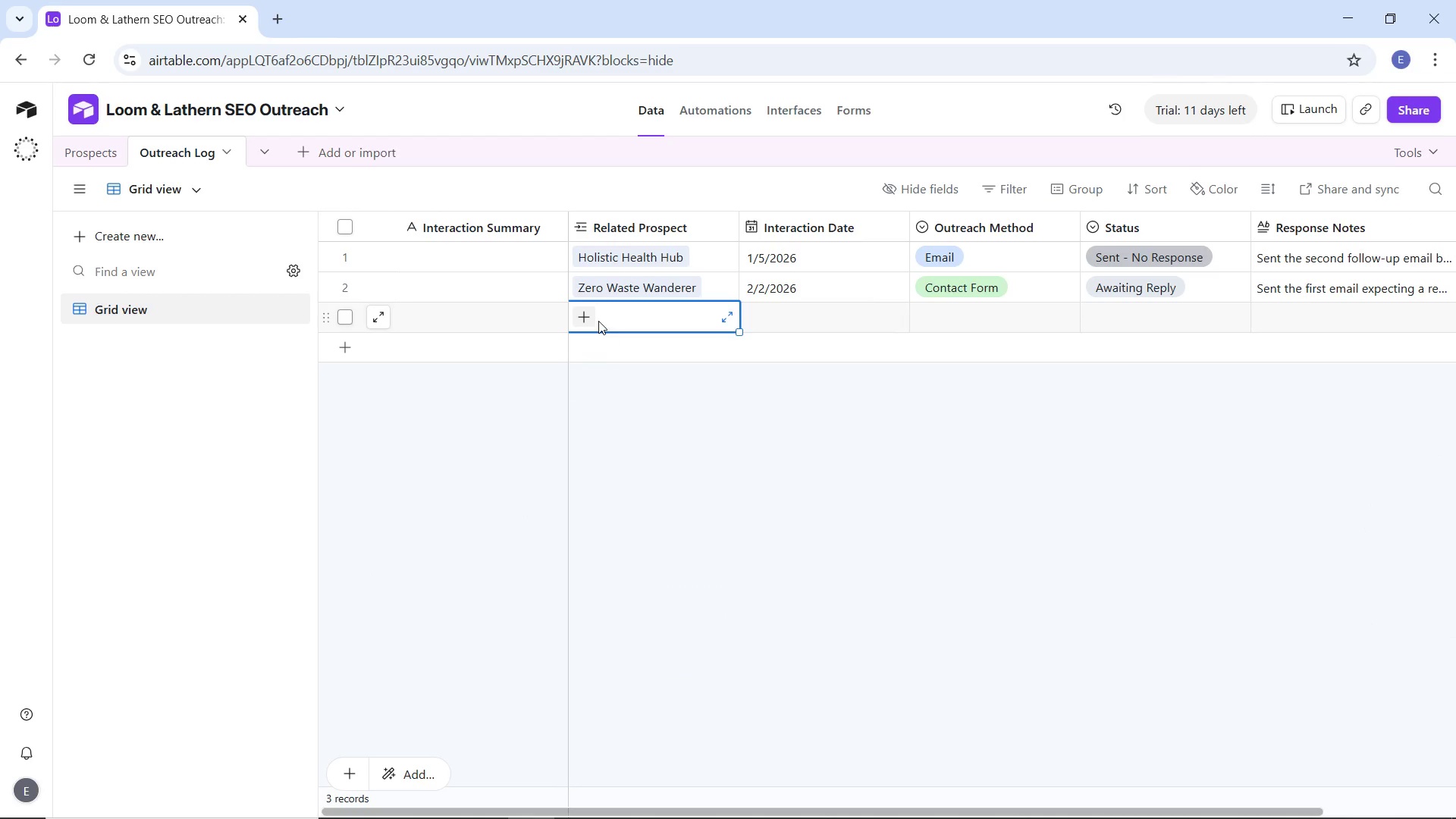 
left_click([588, 313])
 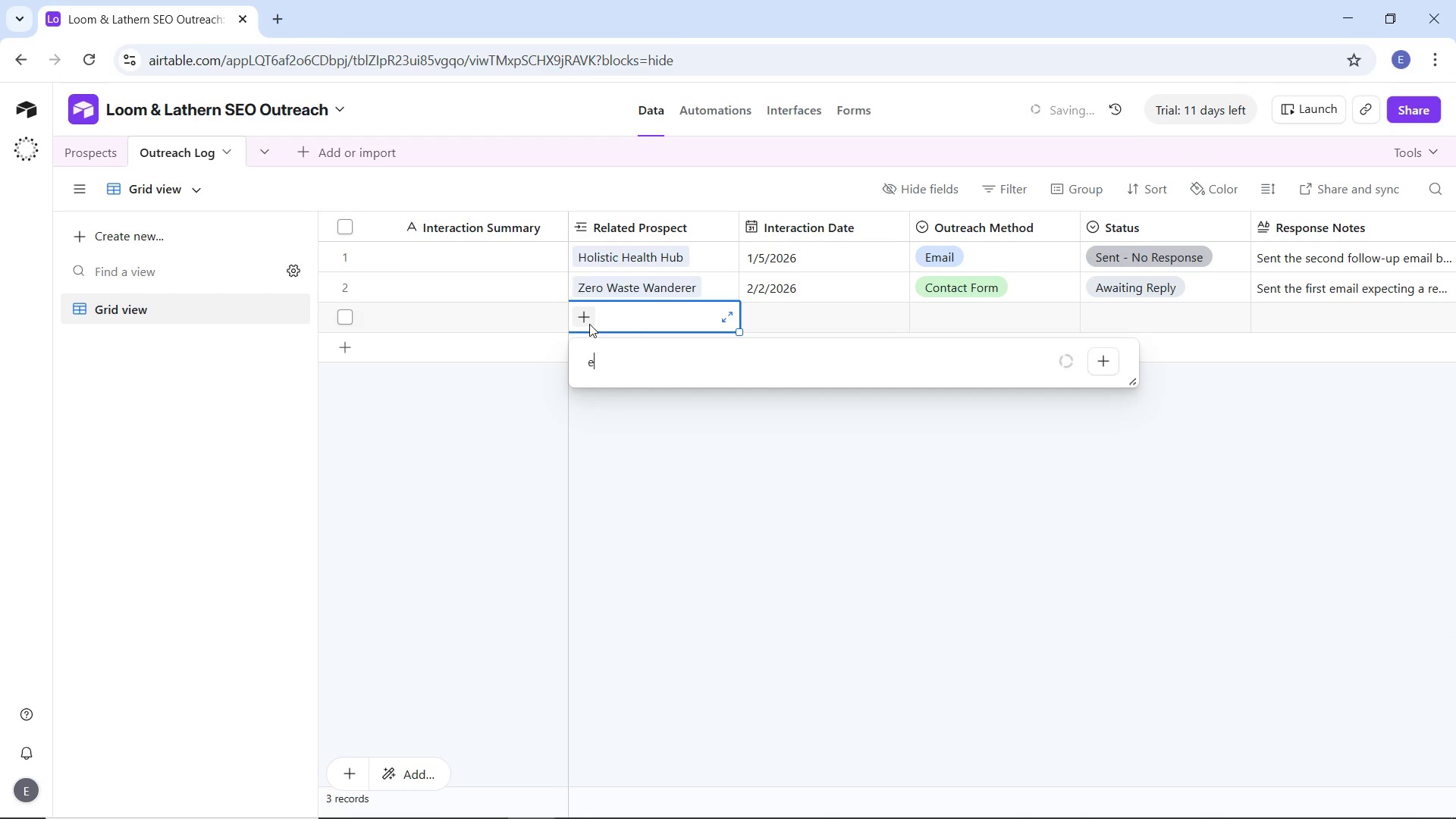 
type(eco)
 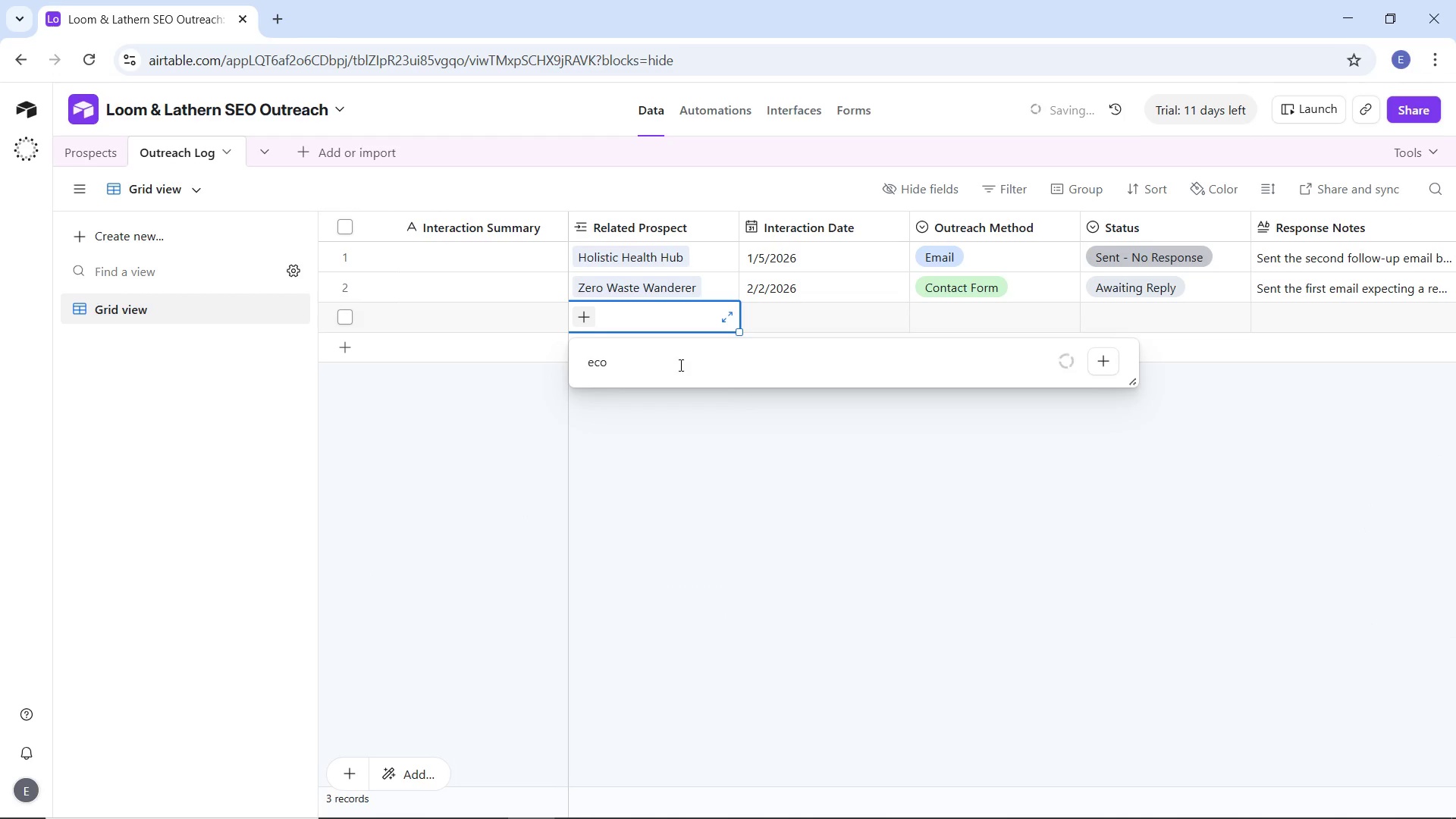 
mouse_move([678, 379])
 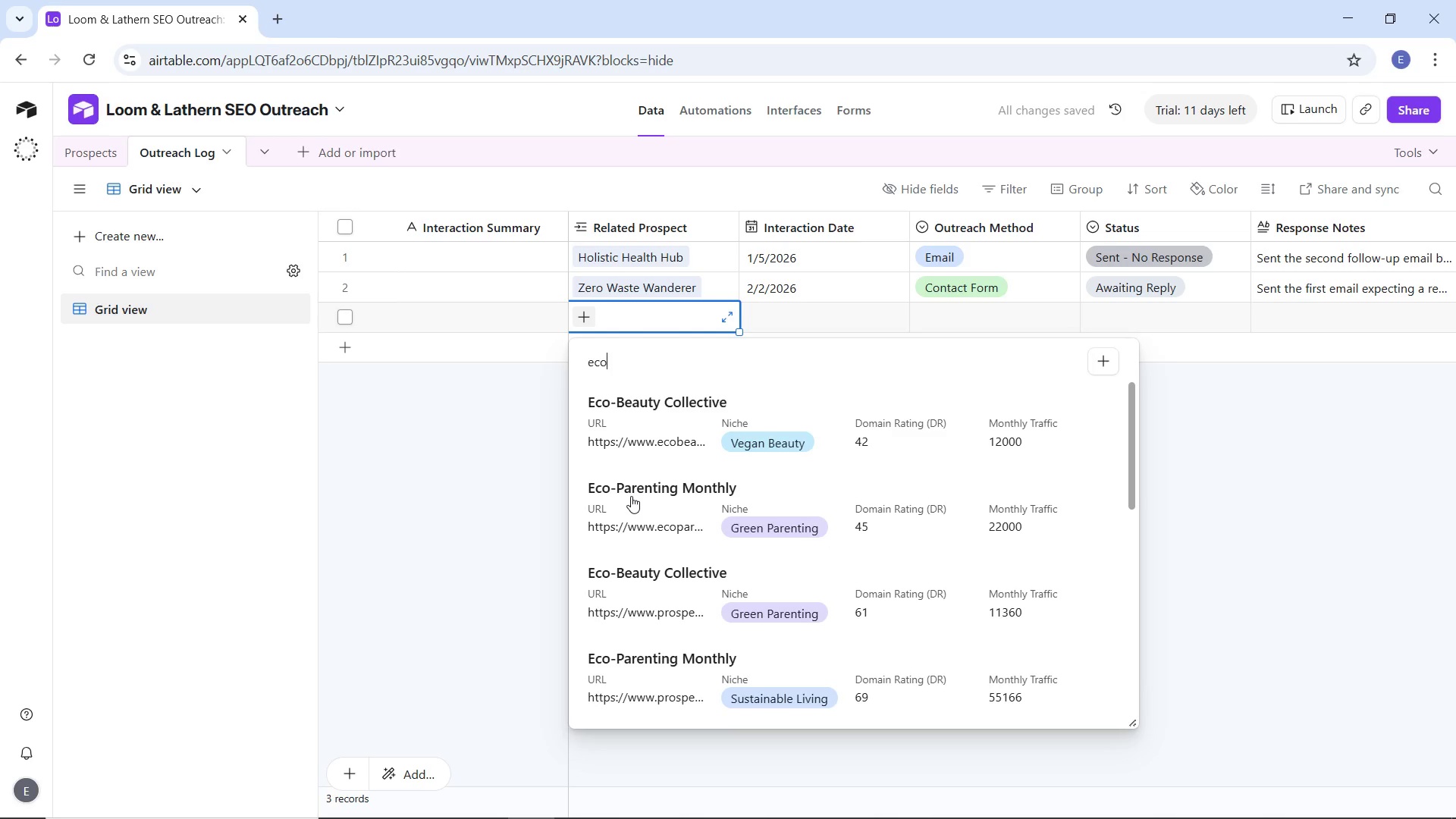 
left_click([631, 496])
 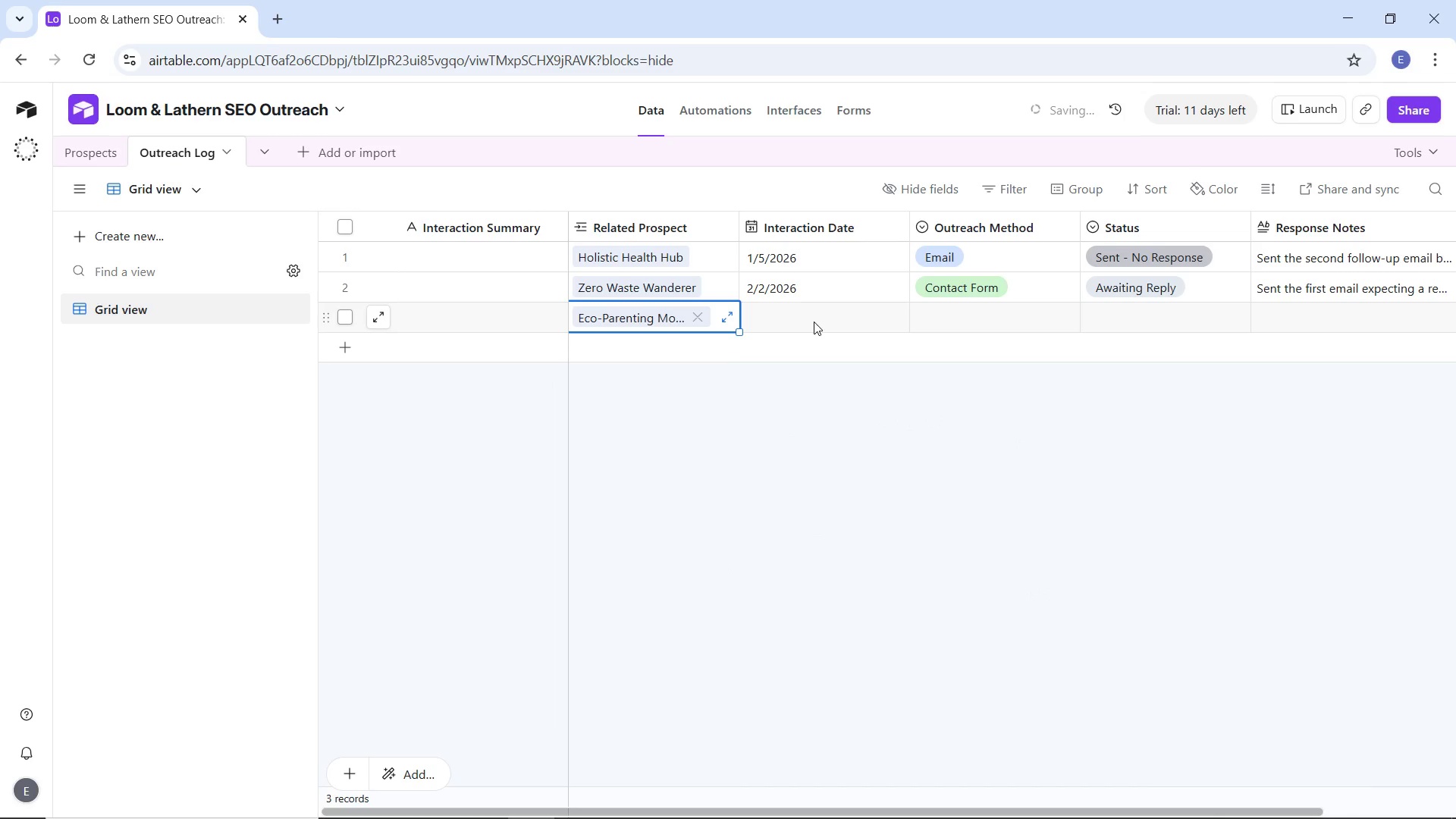 
left_click([814, 322])
 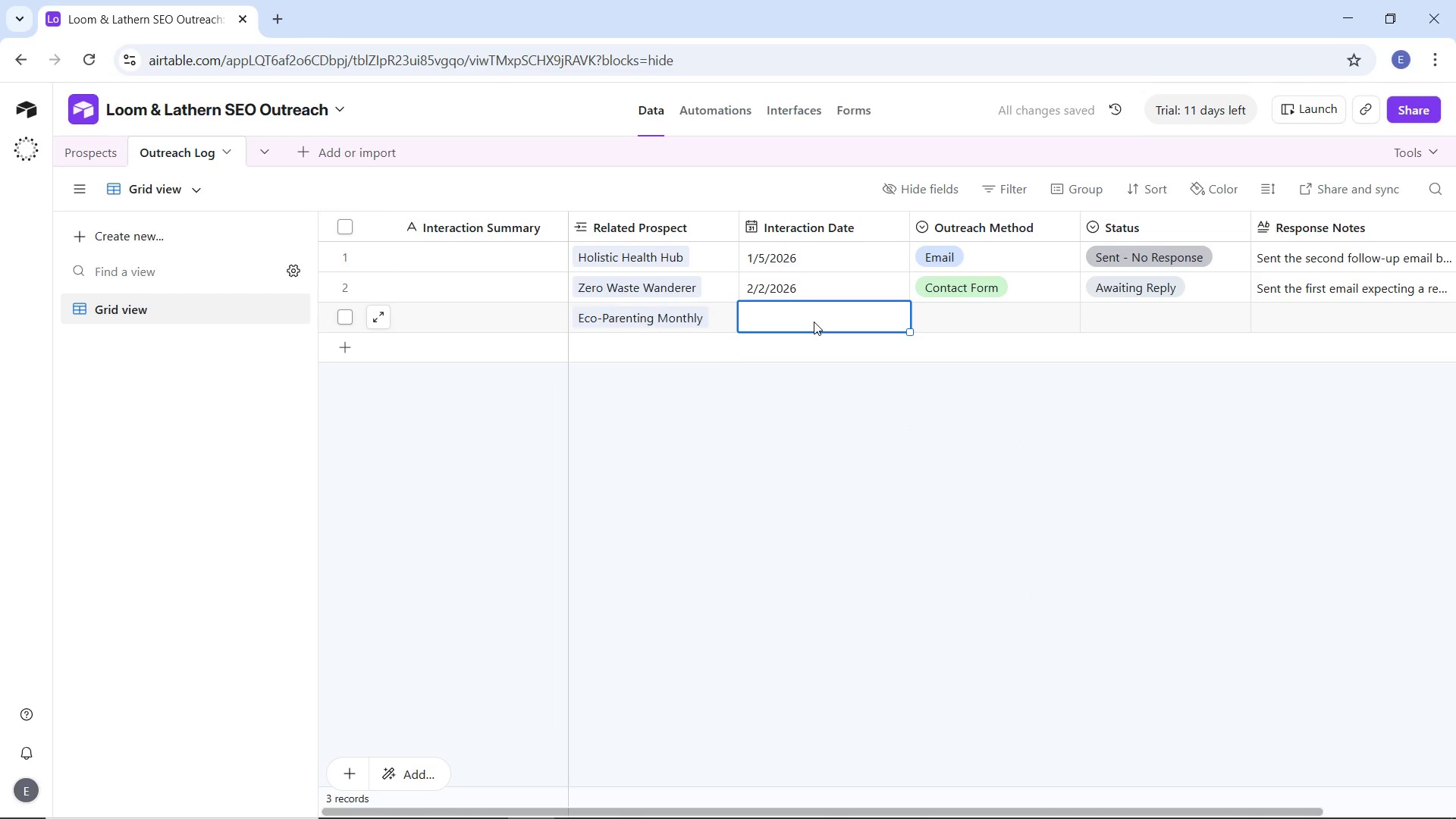 
double_click([814, 322])
 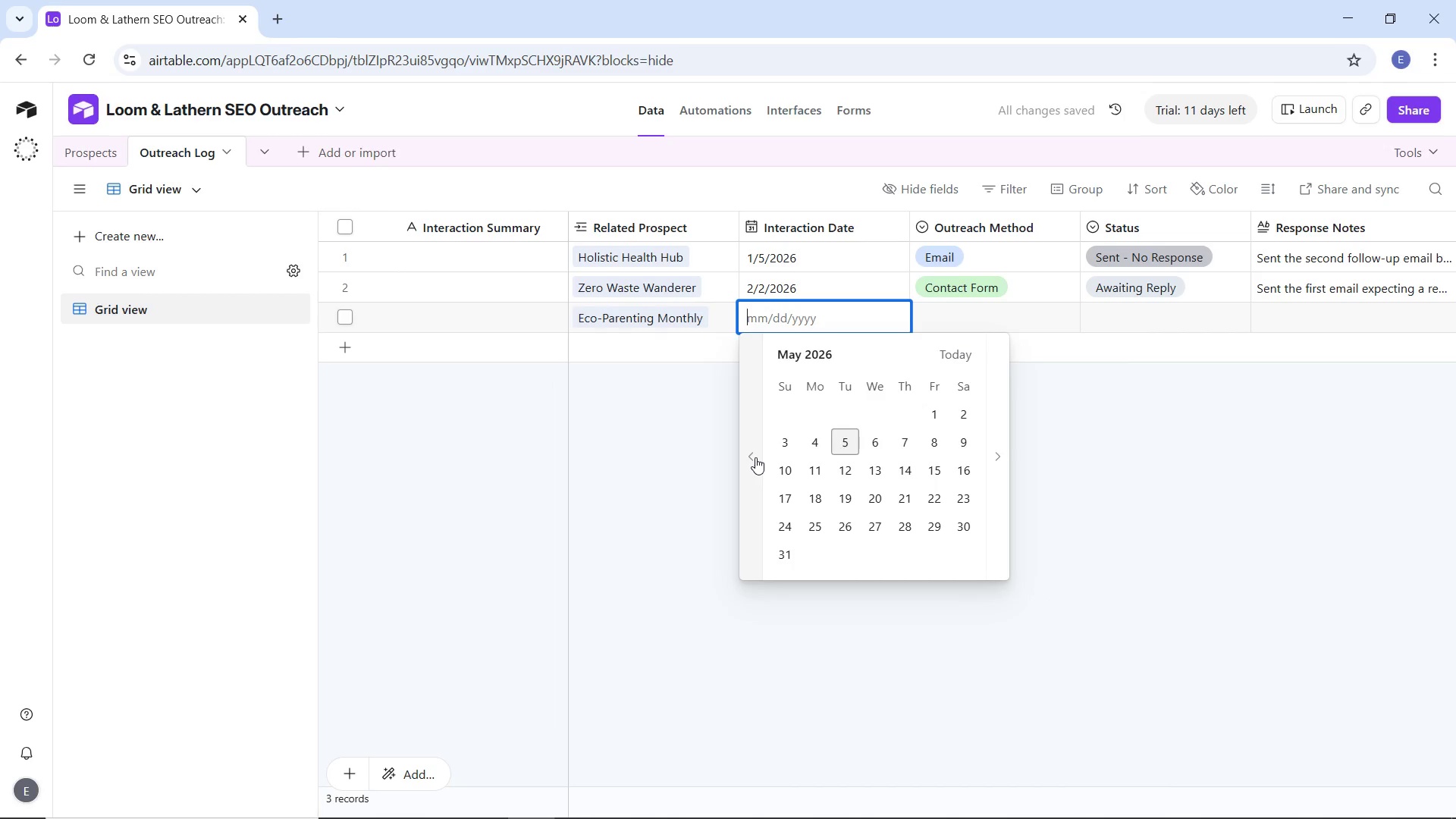 
double_click([755, 457])
 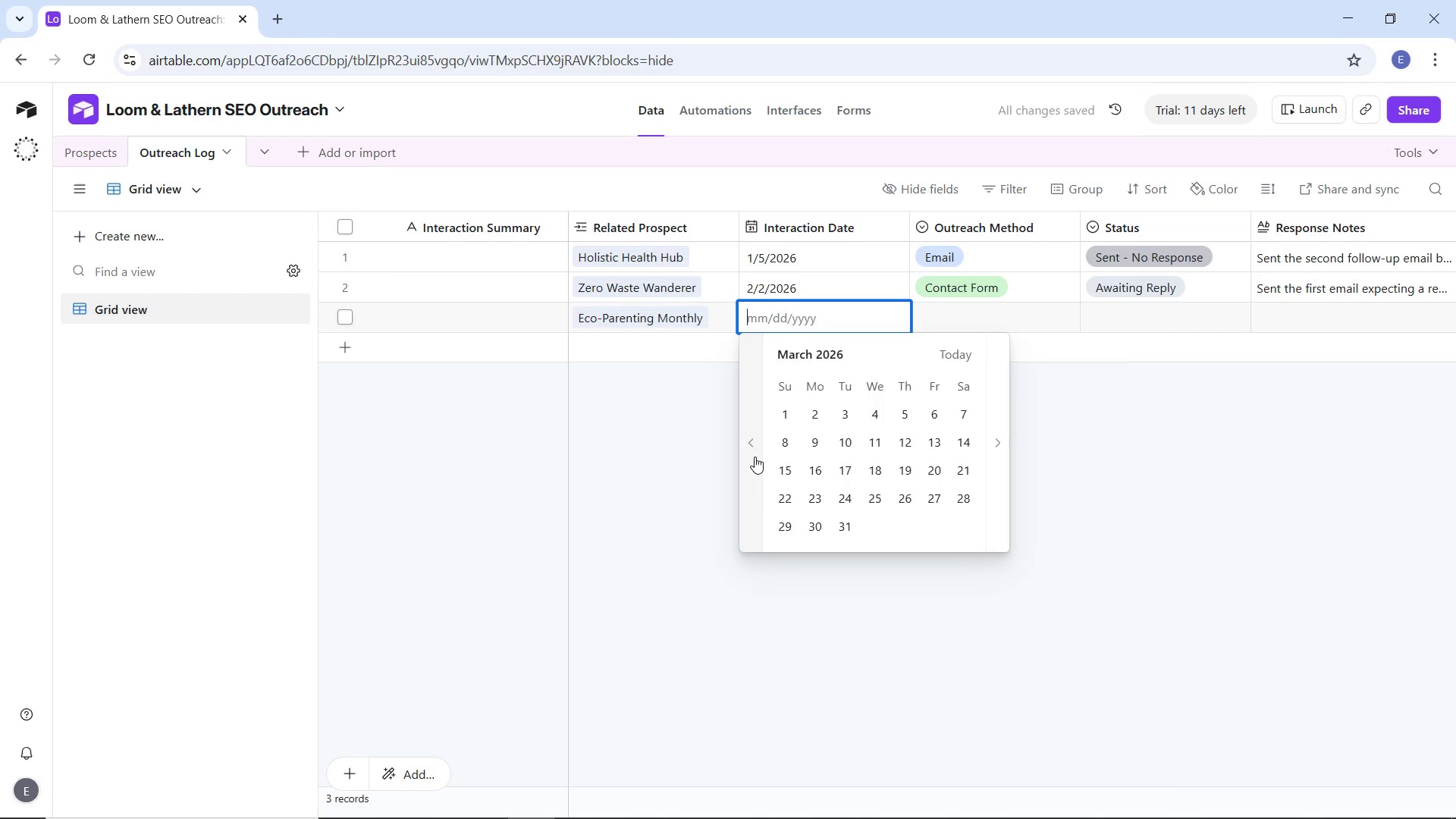 
left_click([755, 457])
 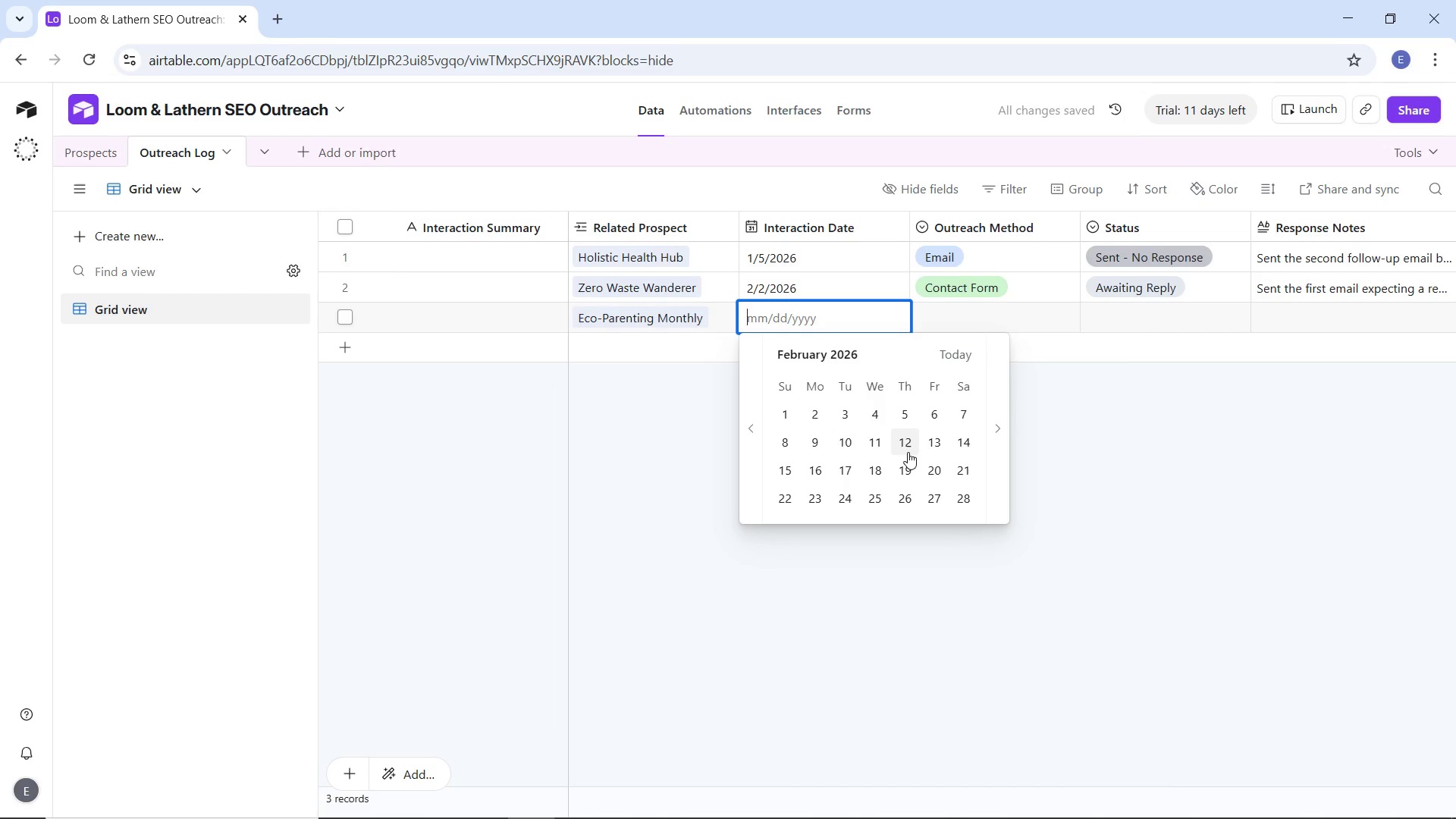 
left_click([908, 452])
 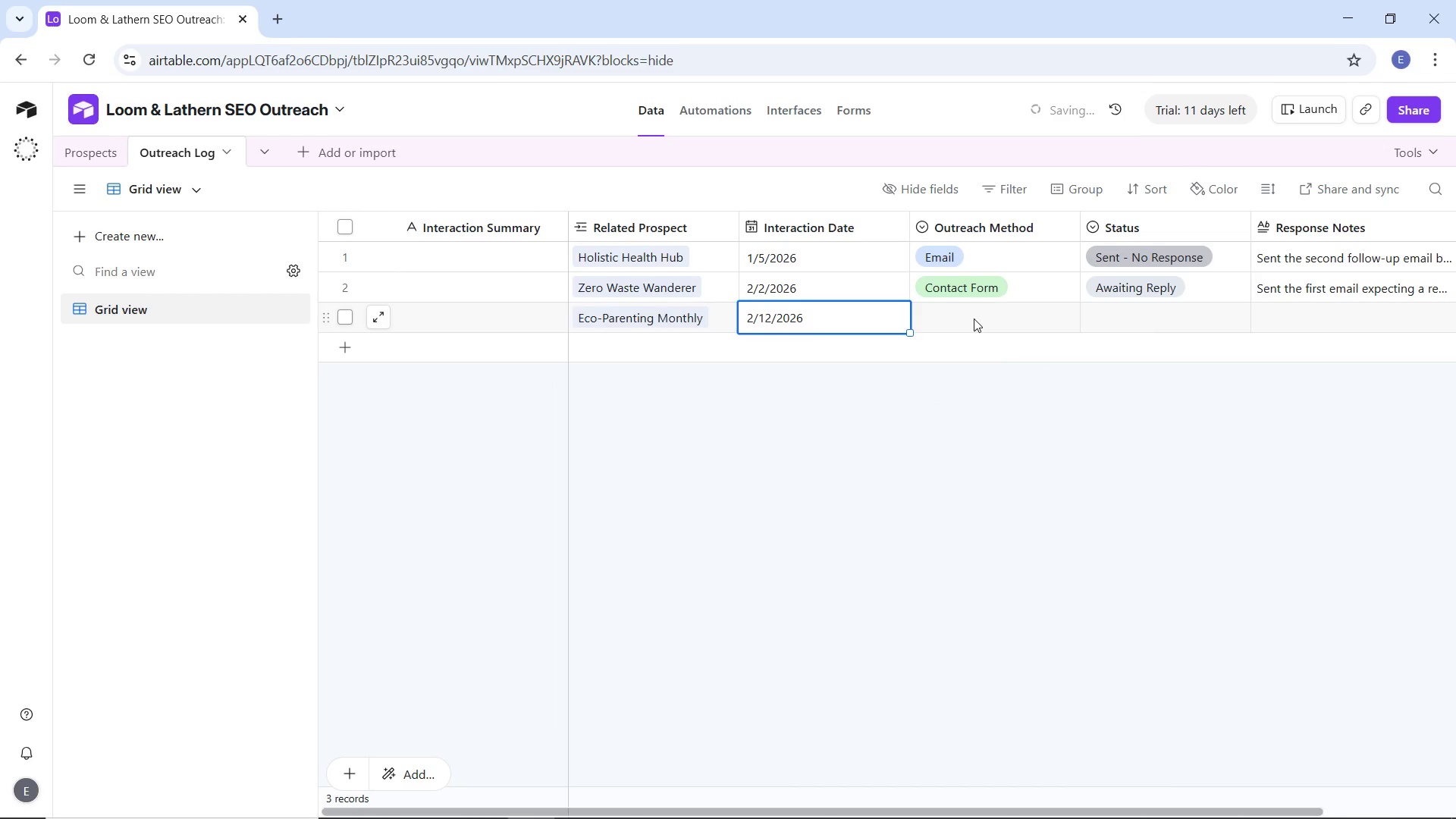 
left_click([974, 318])
 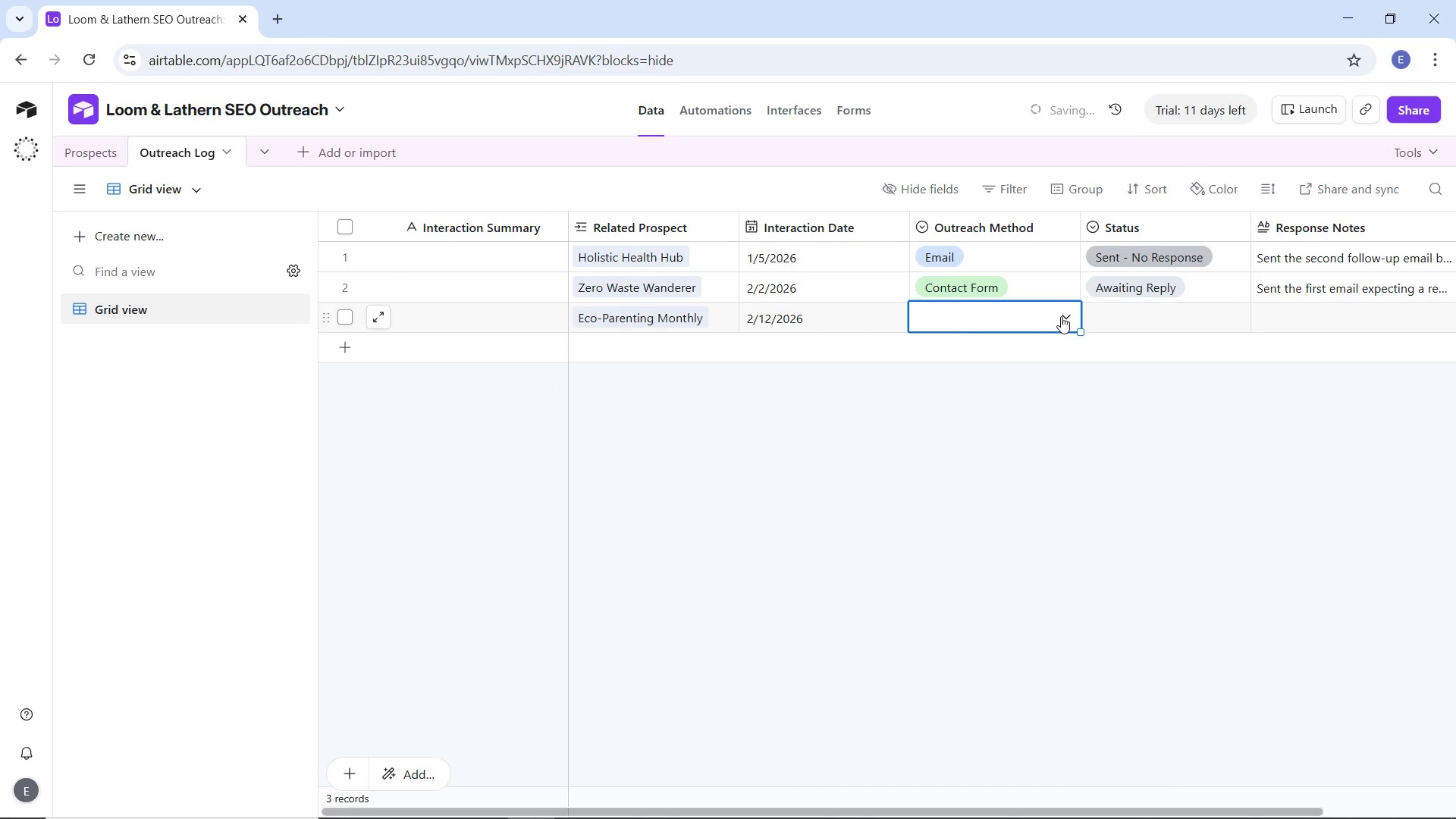 
left_click([1061, 316])
 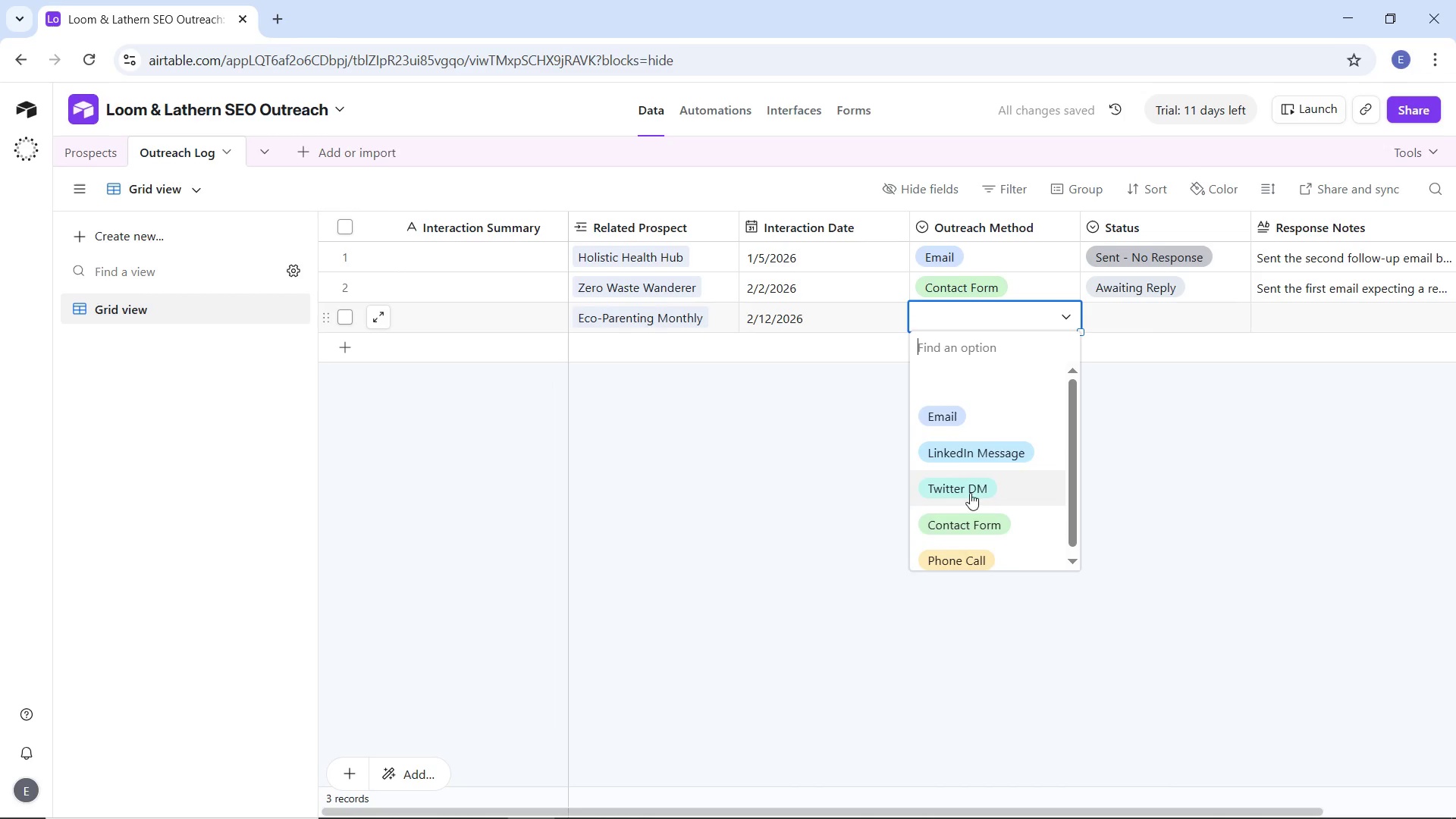 
scroll: coordinate [967, 485], scroll_direction: down, amount: 2.0
 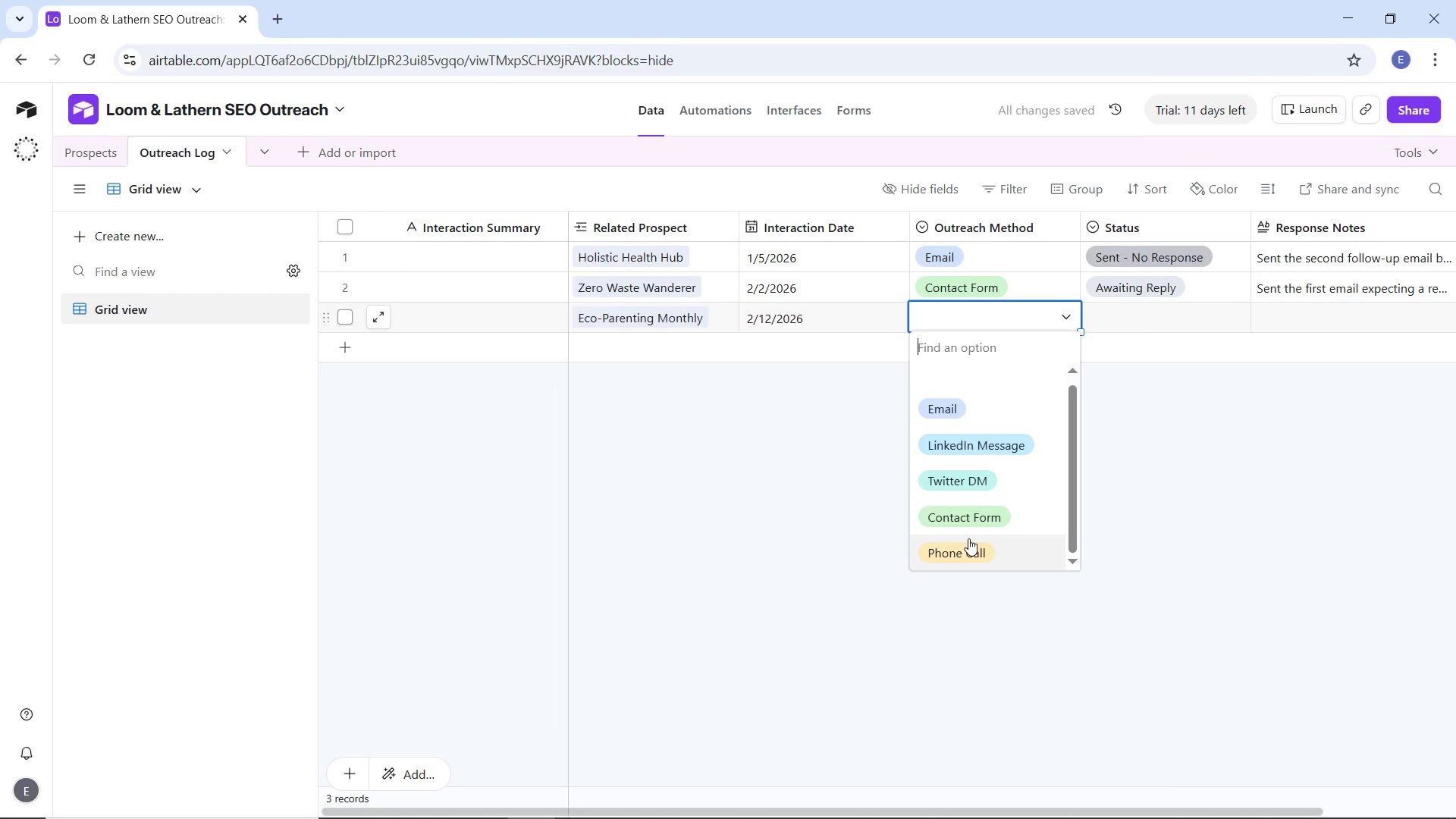 
left_click([968, 538])
 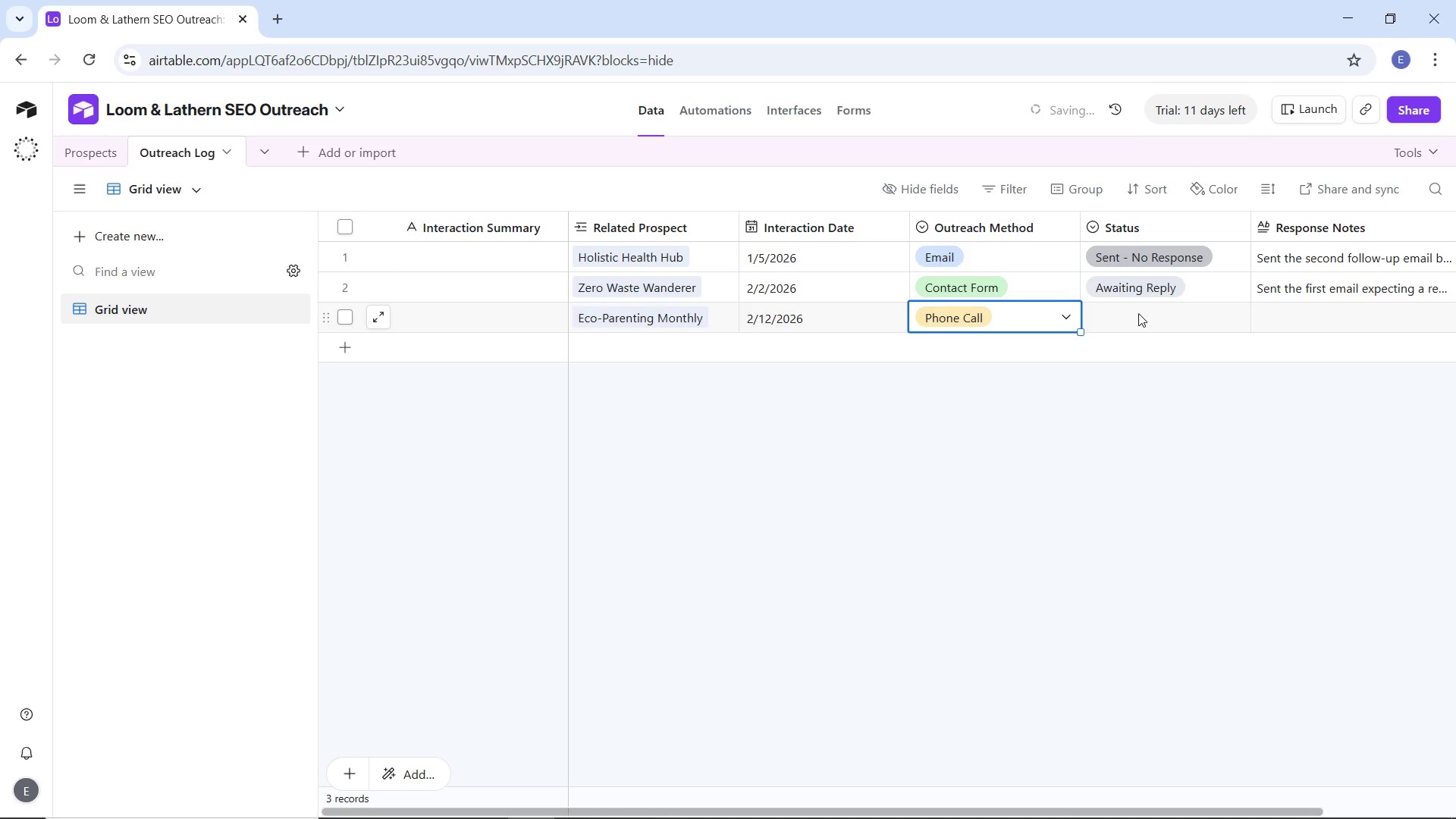 
left_click([1138, 313])
 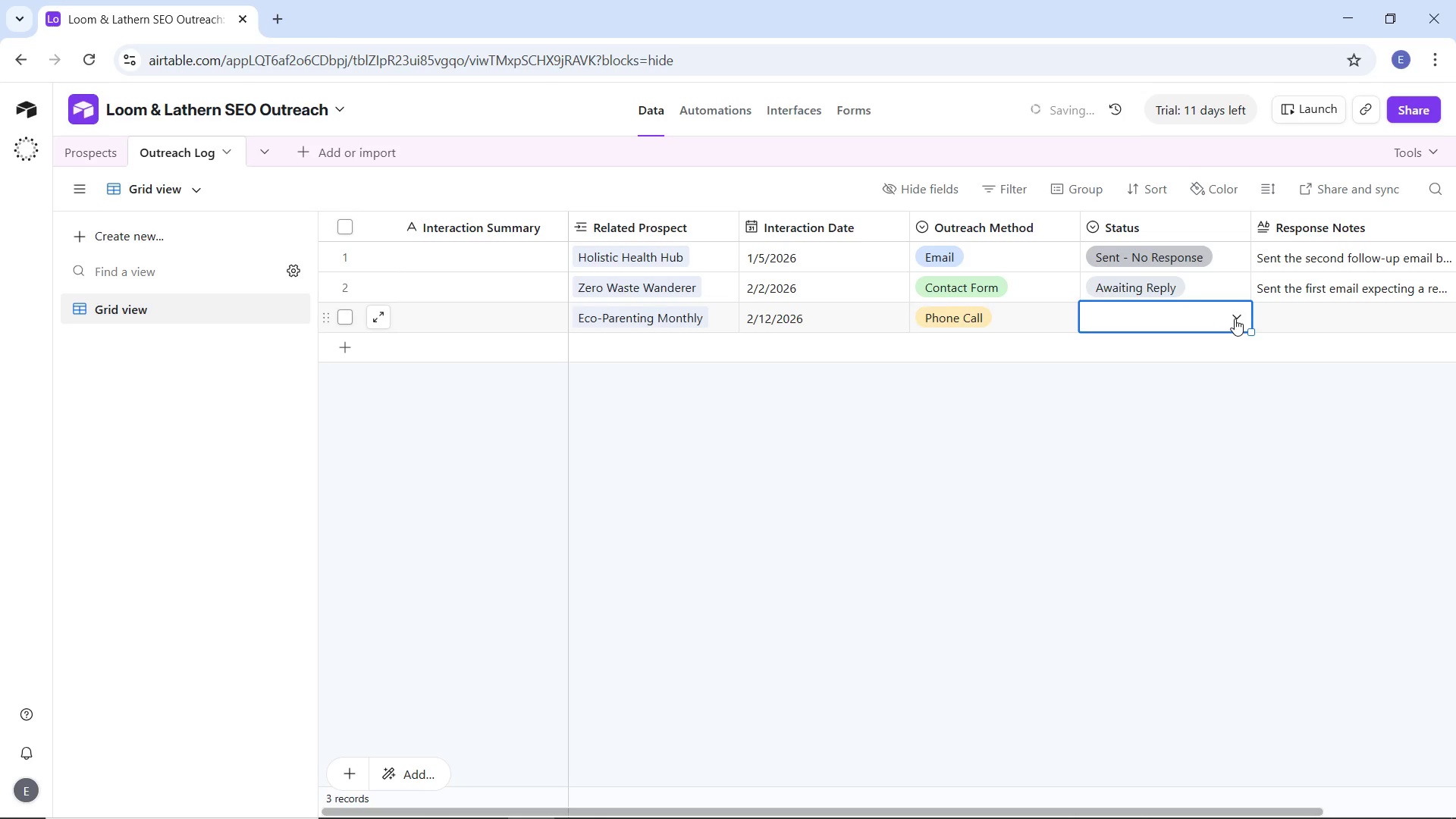 
left_click([1235, 318])
 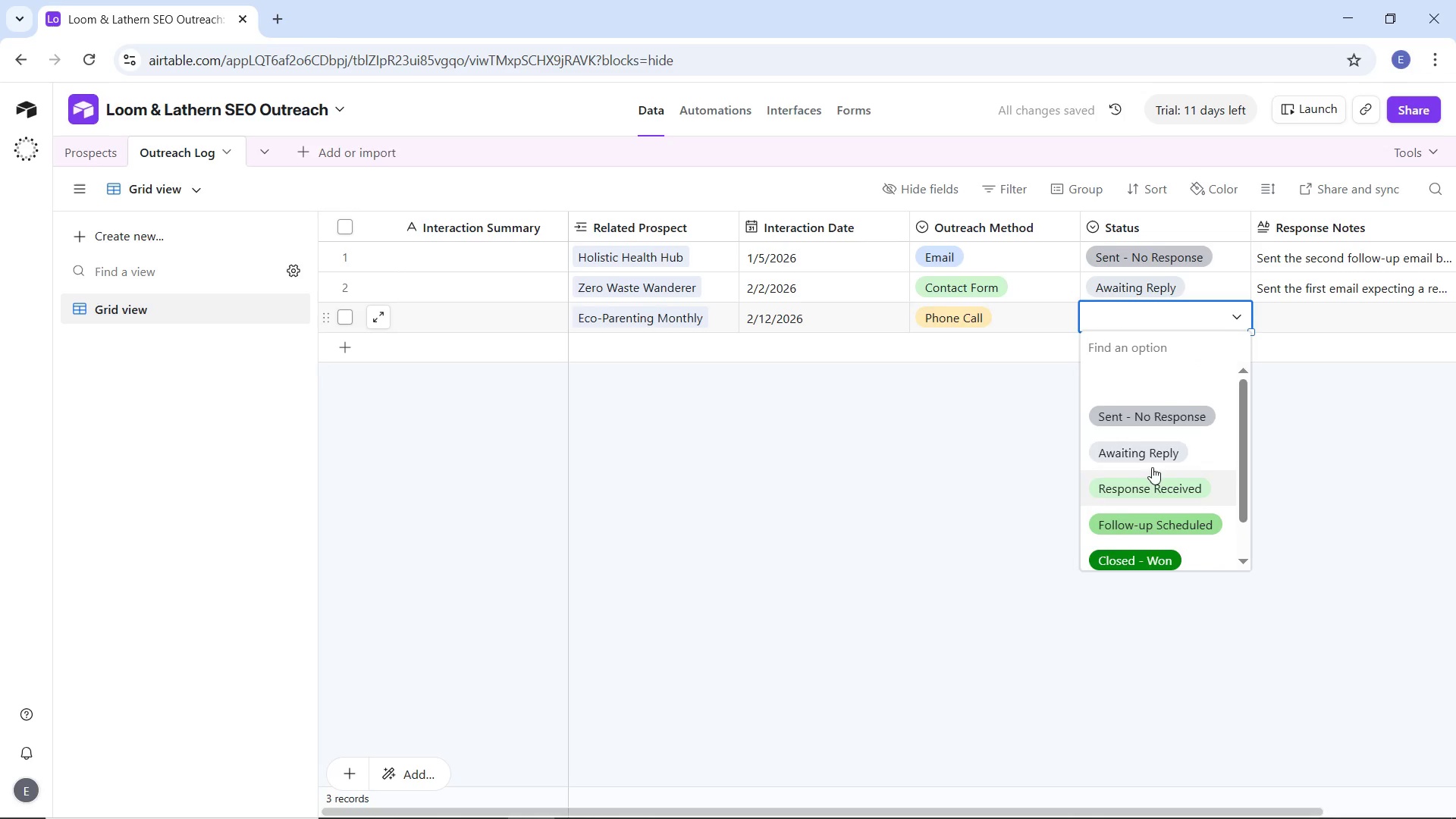 
scroll: coordinate [1149, 465], scroll_direction: down, amount: 4.0
 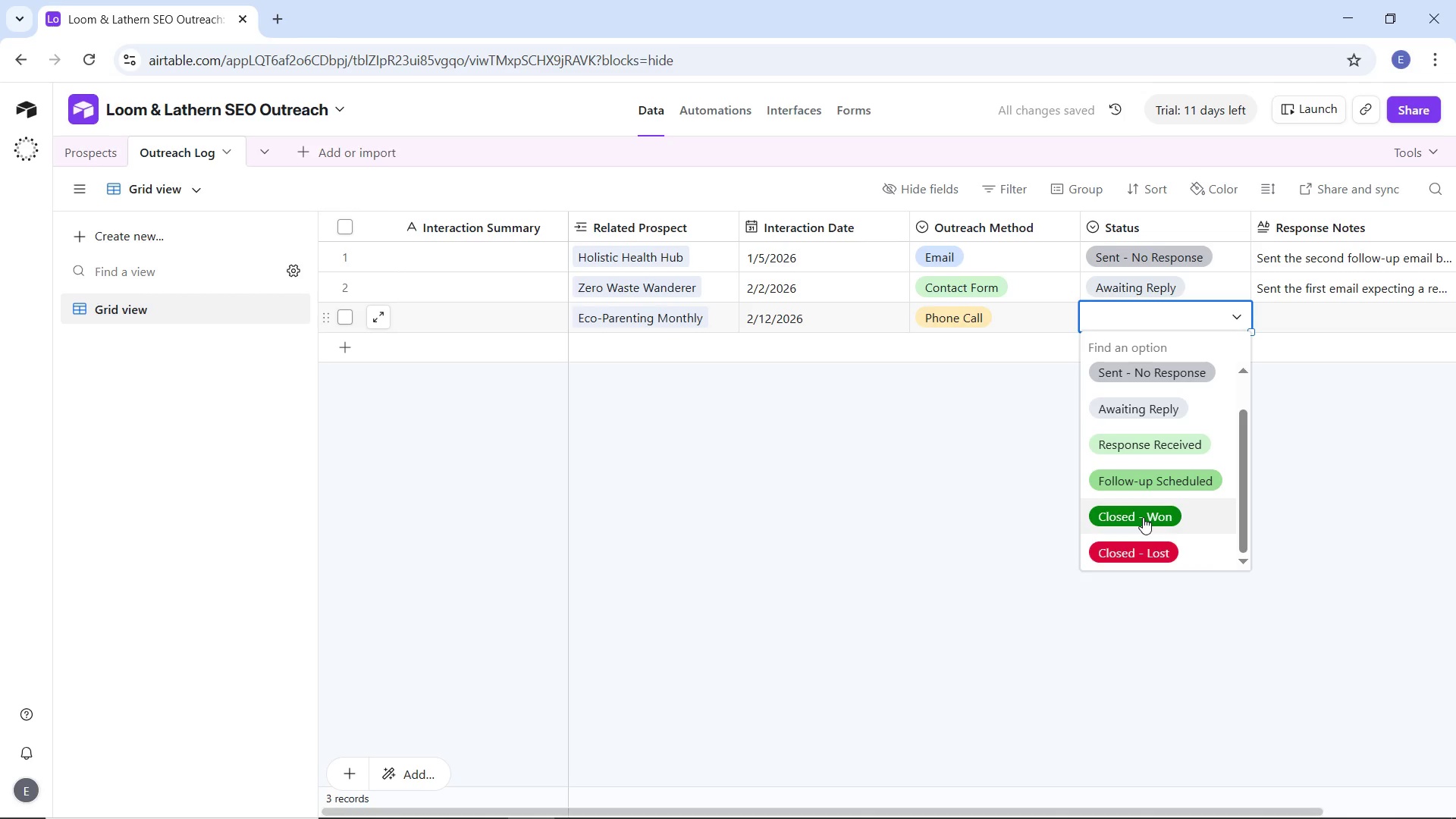 
left_click([1143, 517])
 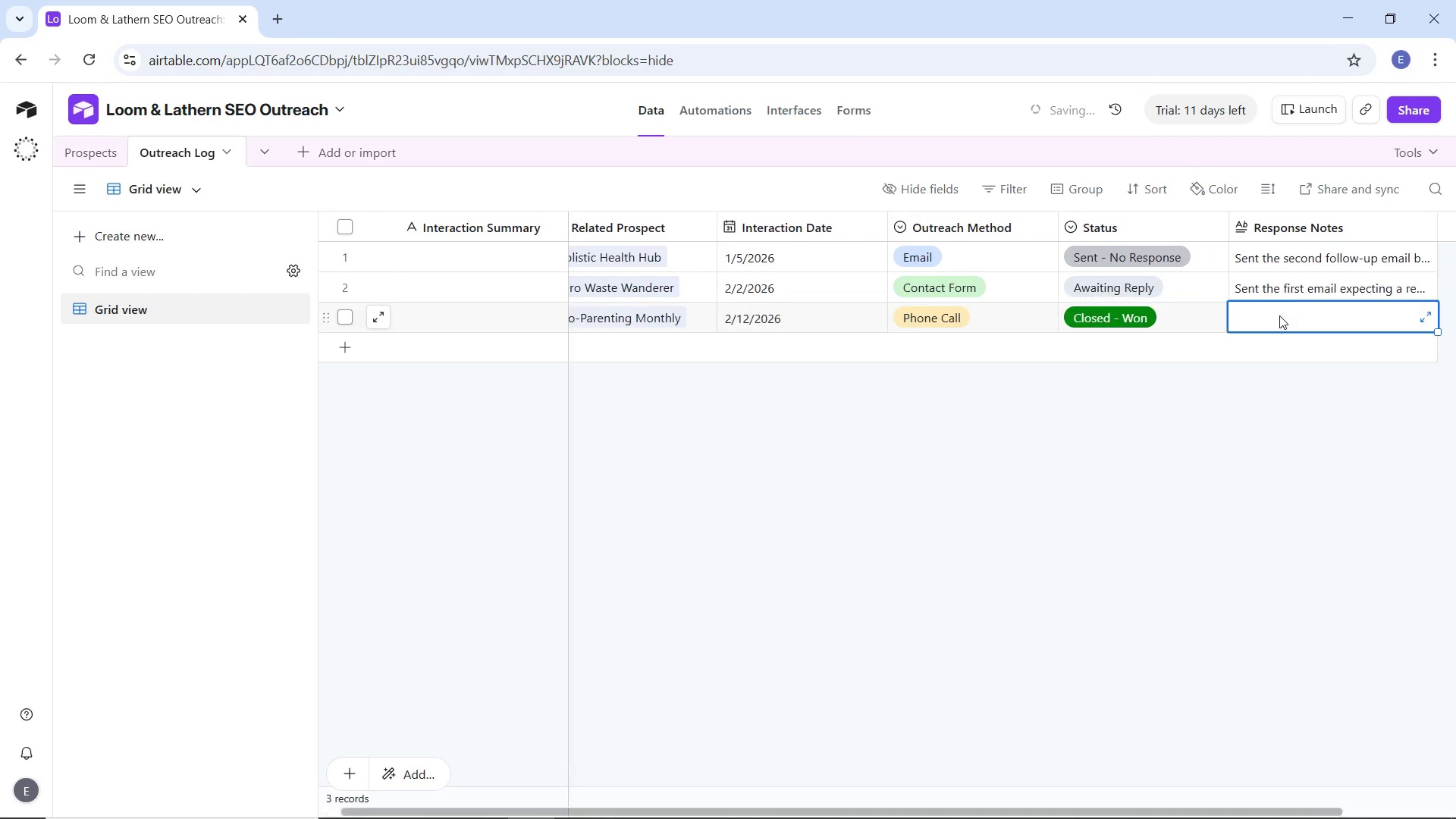 
double_click([1279, 315])
 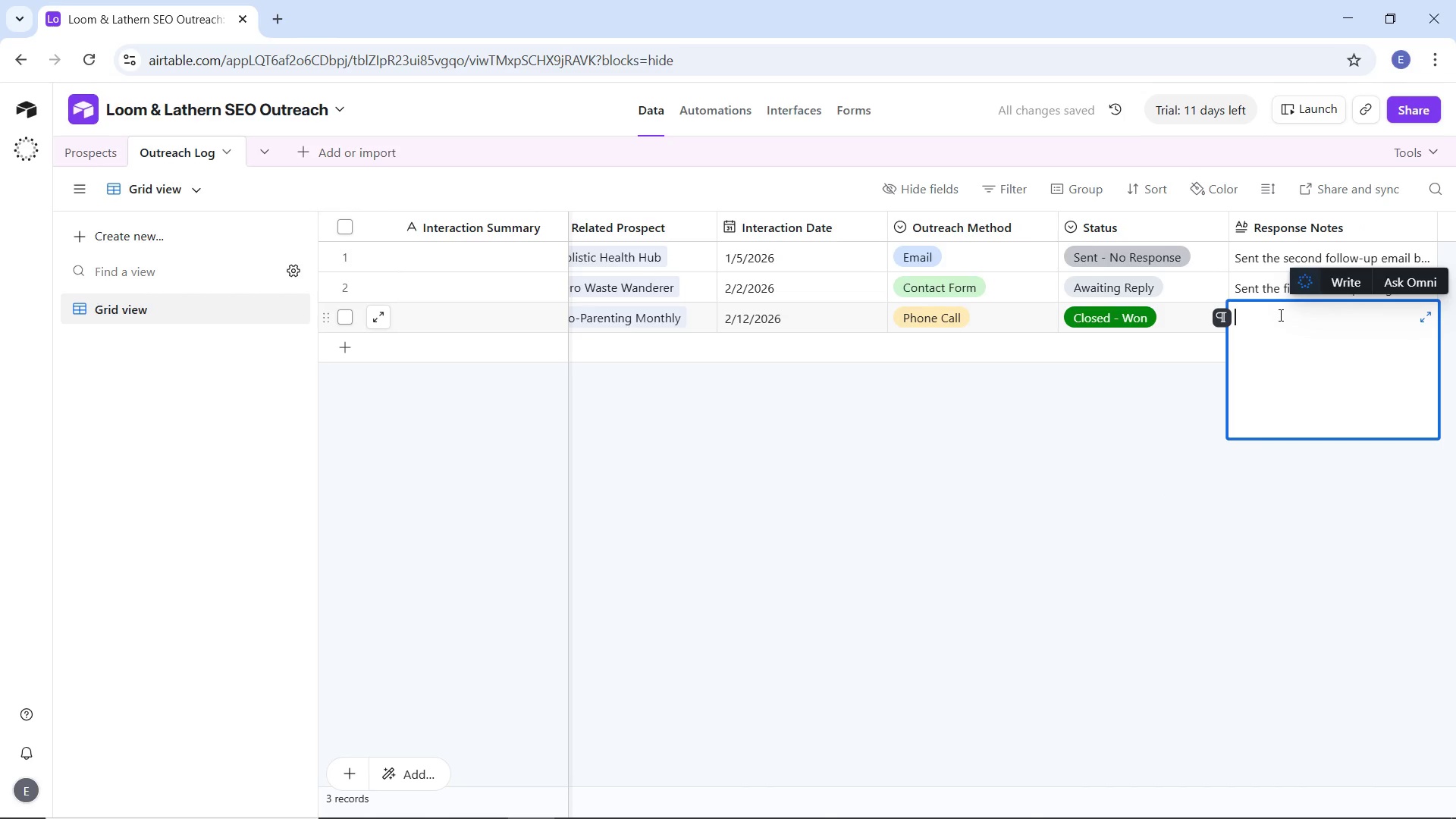 
hold_key(key=ShiftLeft, duration=1.5)
 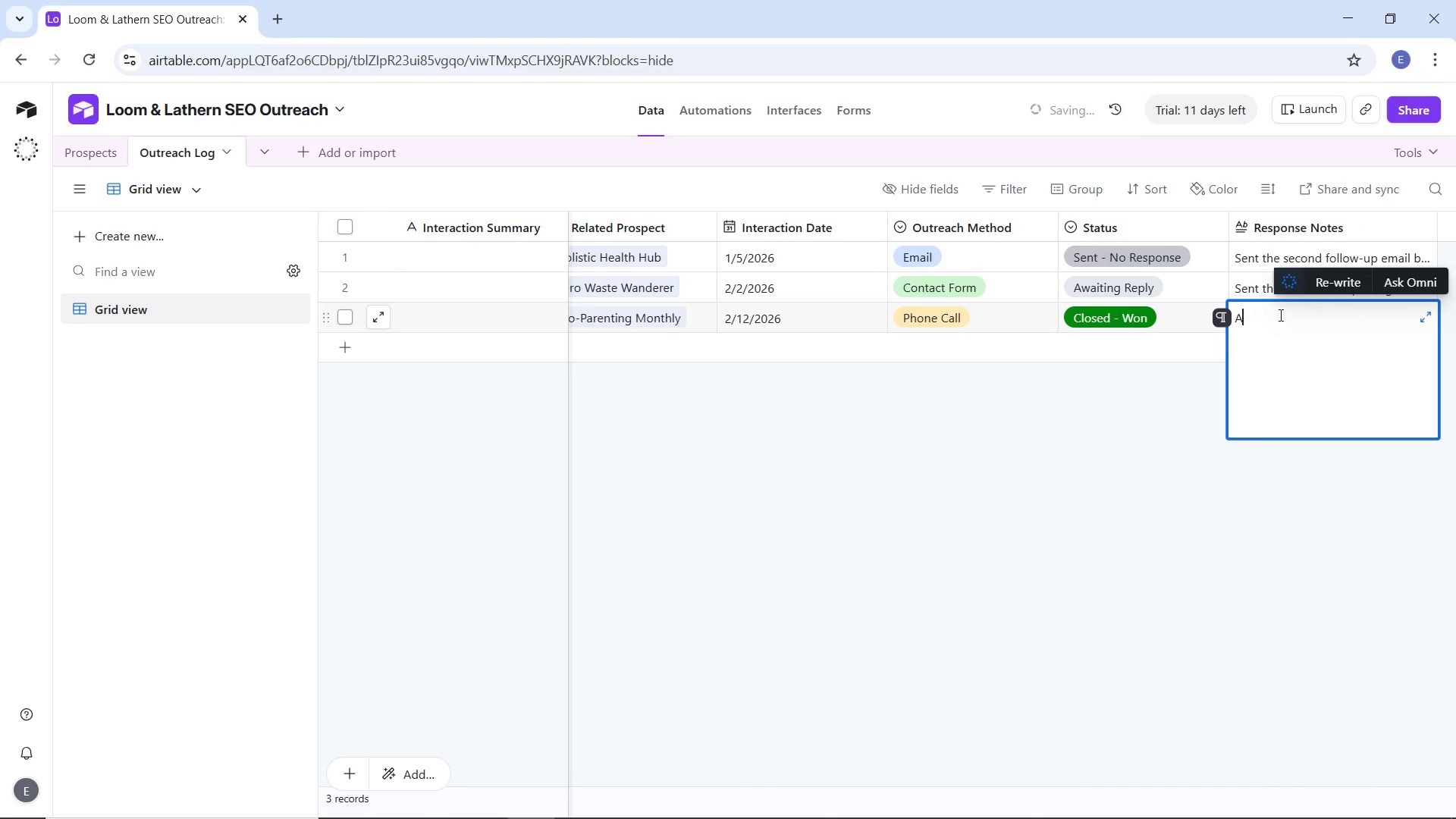 
type(Accepted the pffer )
key(Backspace)
key(Backspace)
key(Backspace)
key(Backspace)
key(Backspace)
key(Backspace)
type(offer to publsi)
key(Backspace)
key(Backspace)
type(idh t)
key(Backspace)
key(Backspace)
key(Backspace)
key(Backspace)
type(d)
key(Backspace)
type(sh a guest posr)
key(Backspace)
type(t on their website. Link is live)
 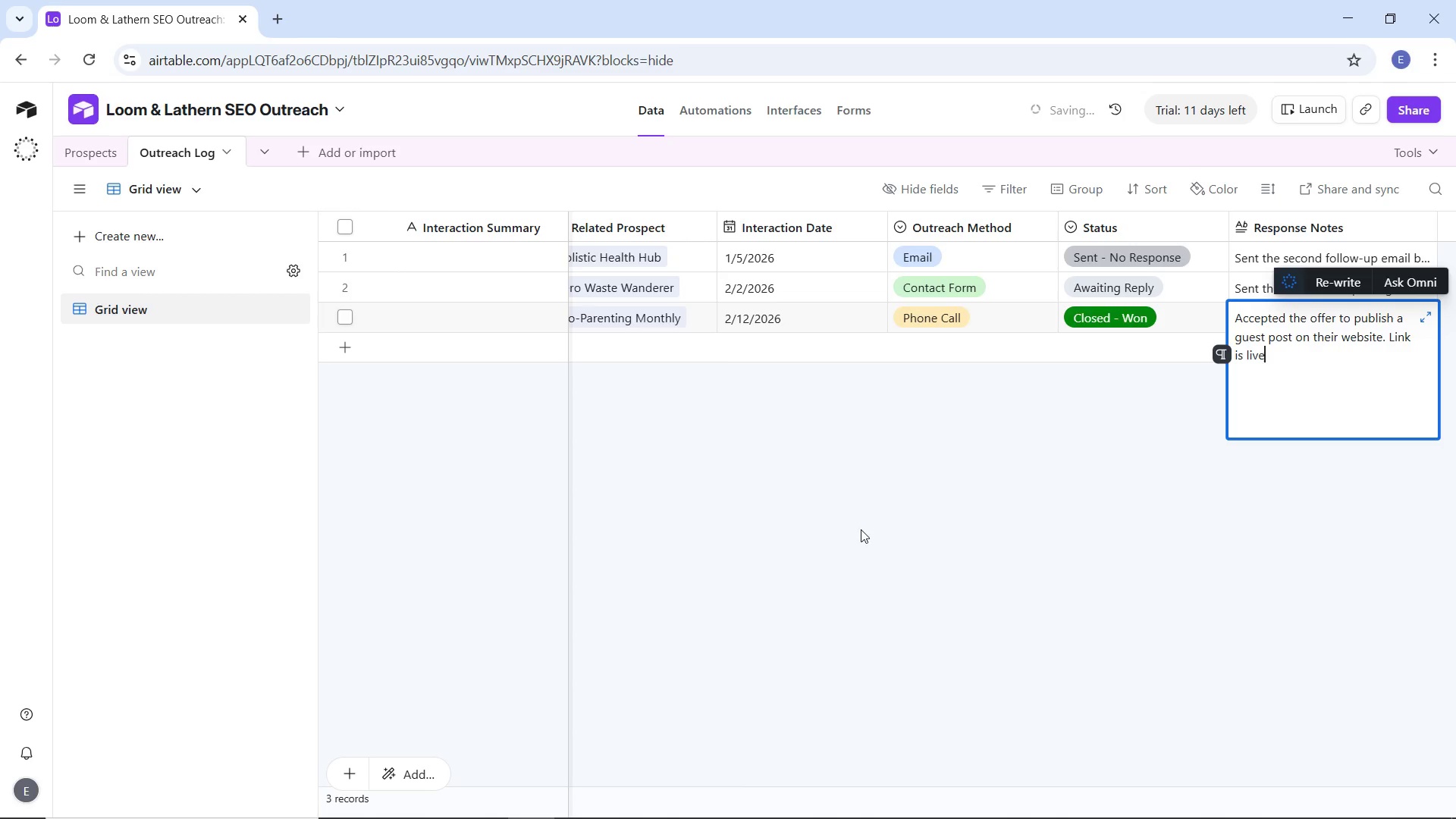 
left_click([861, 529])
 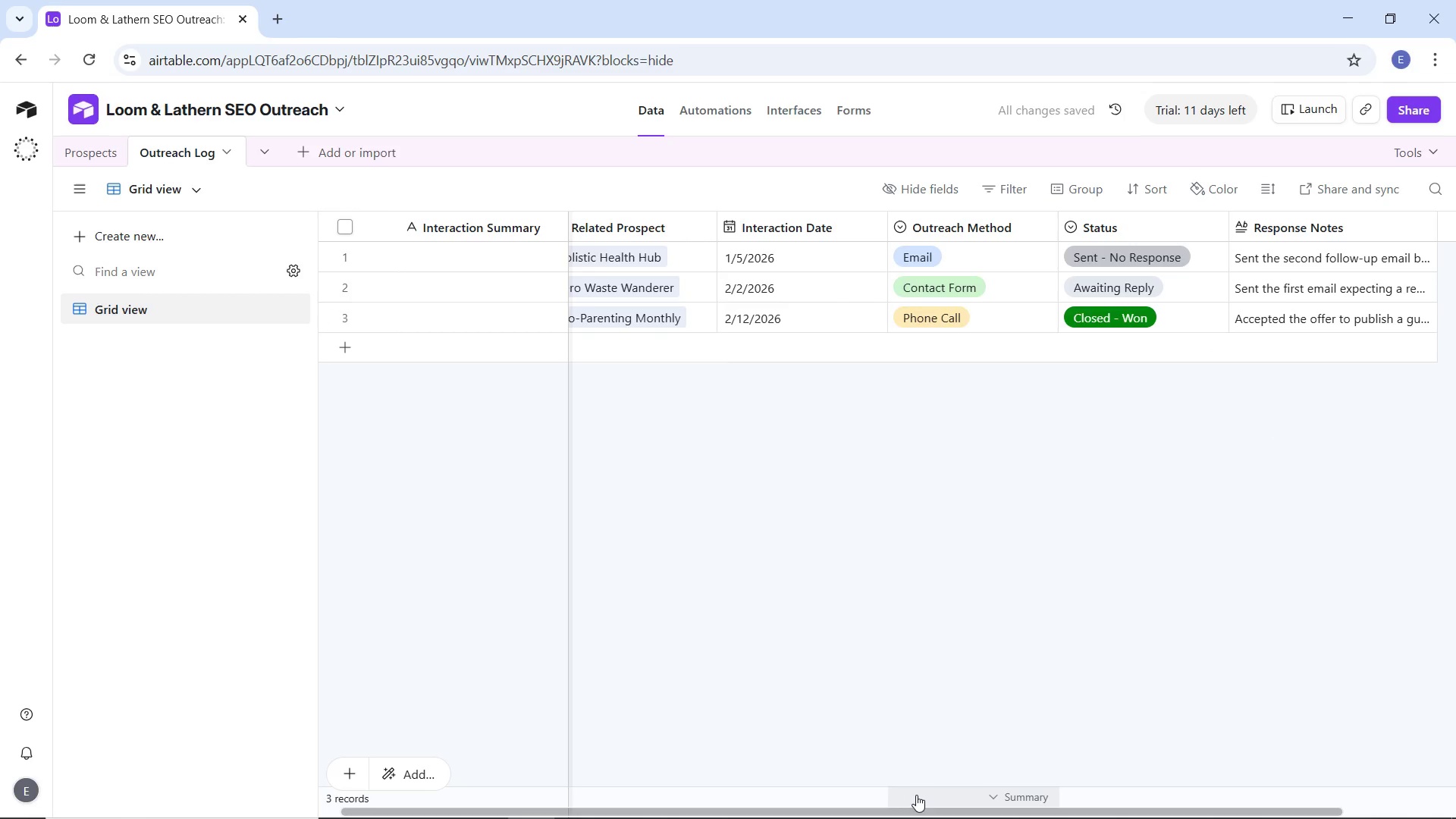 
left_click_drag(start_coordinate=[930, 810], to_coordinate=[752, 812])
 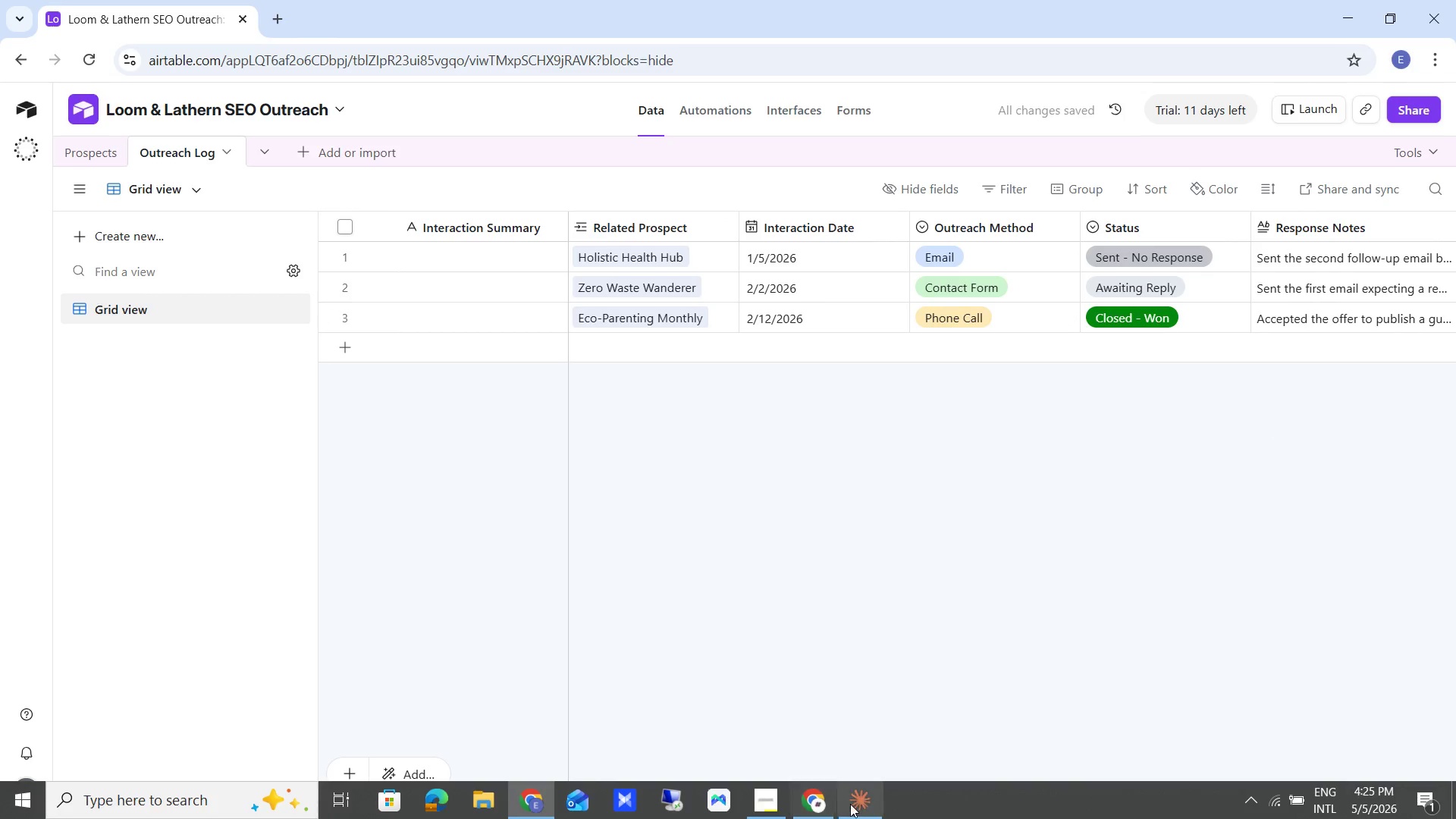 
left_click([851, 804])
 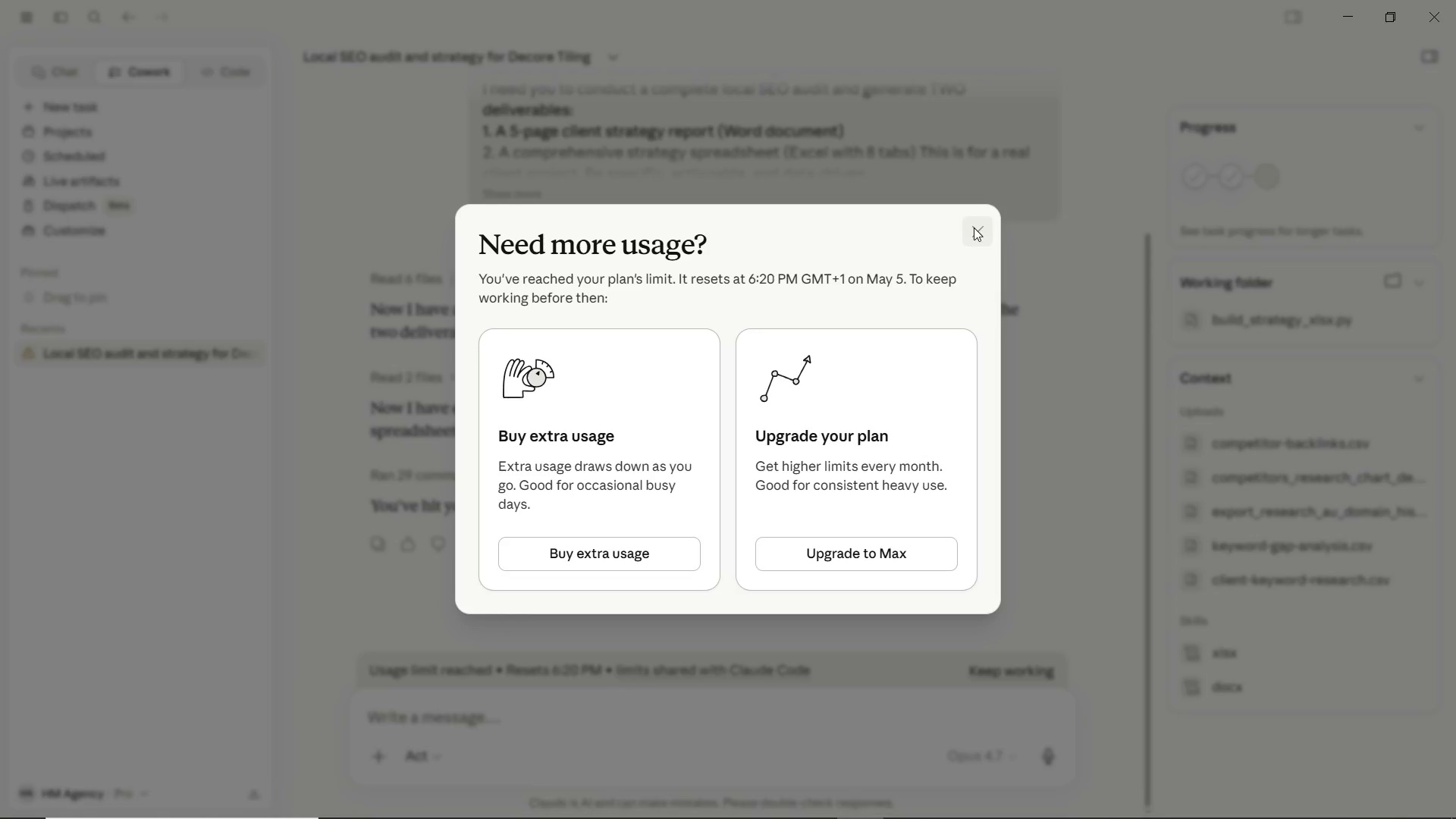 
left_click([974, 228])
 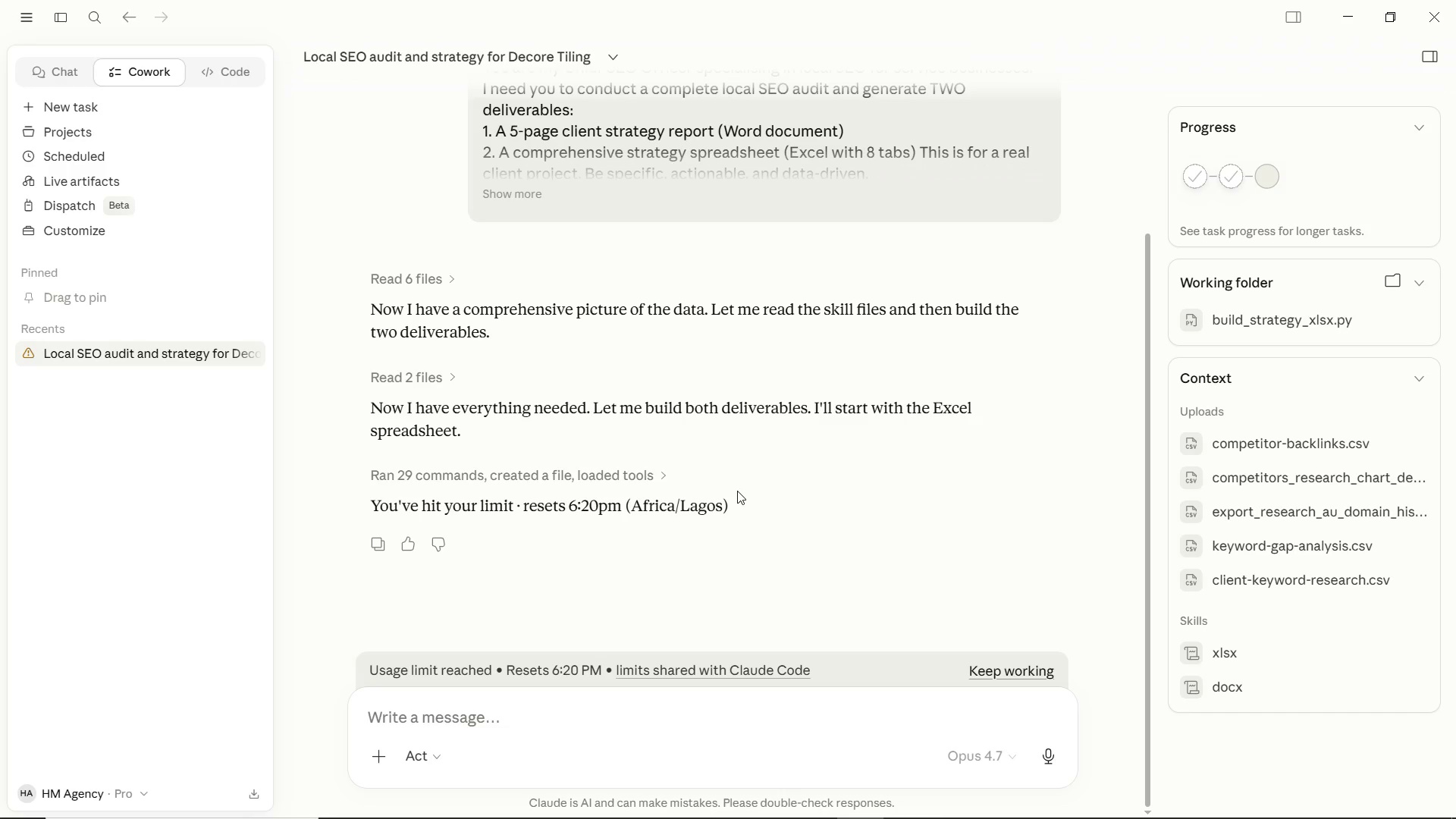 
scroll: coordinate [737, 491], scroll_direction: down, amount: 1.0
 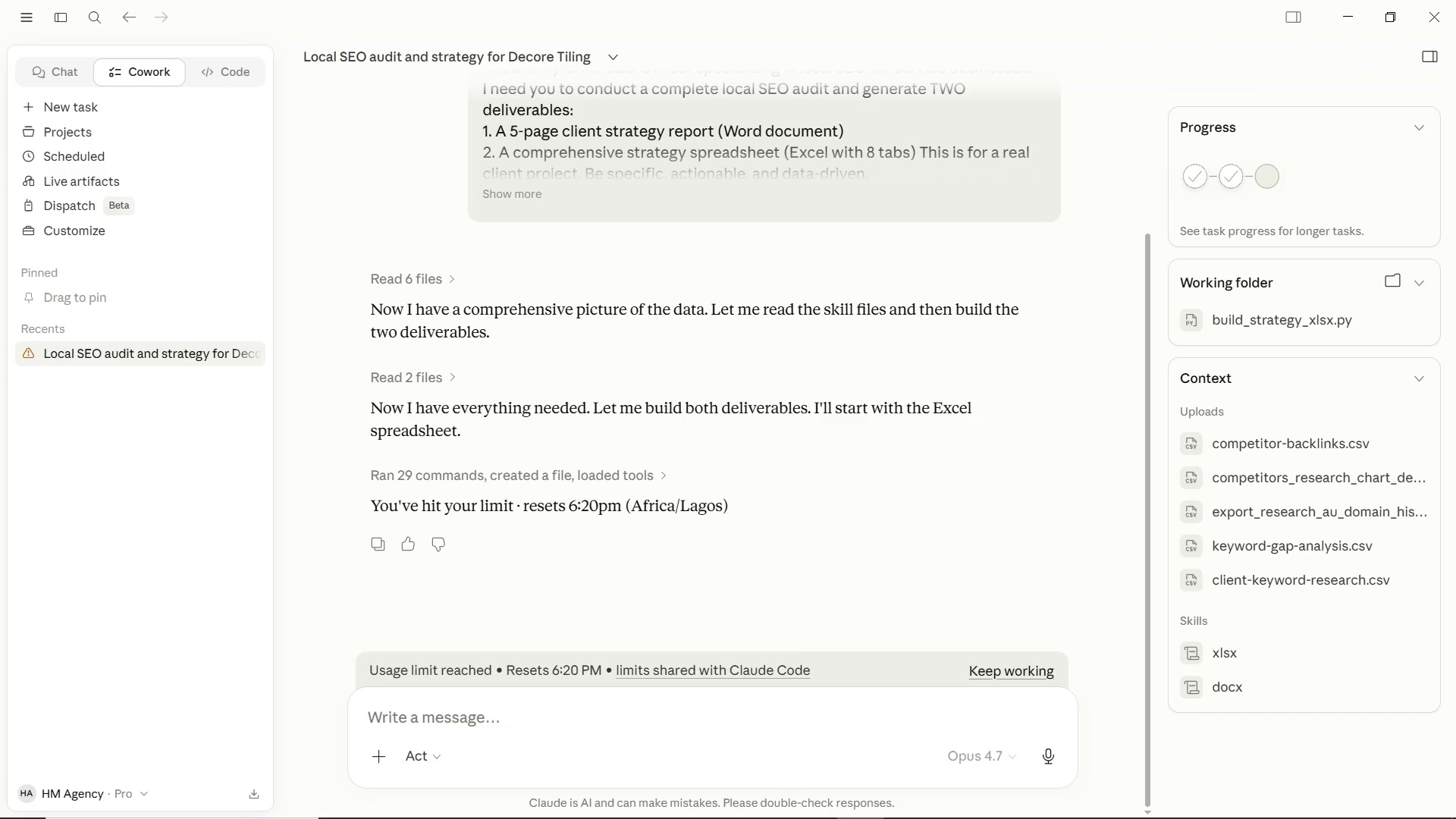 
mouse_move([874, 802])
 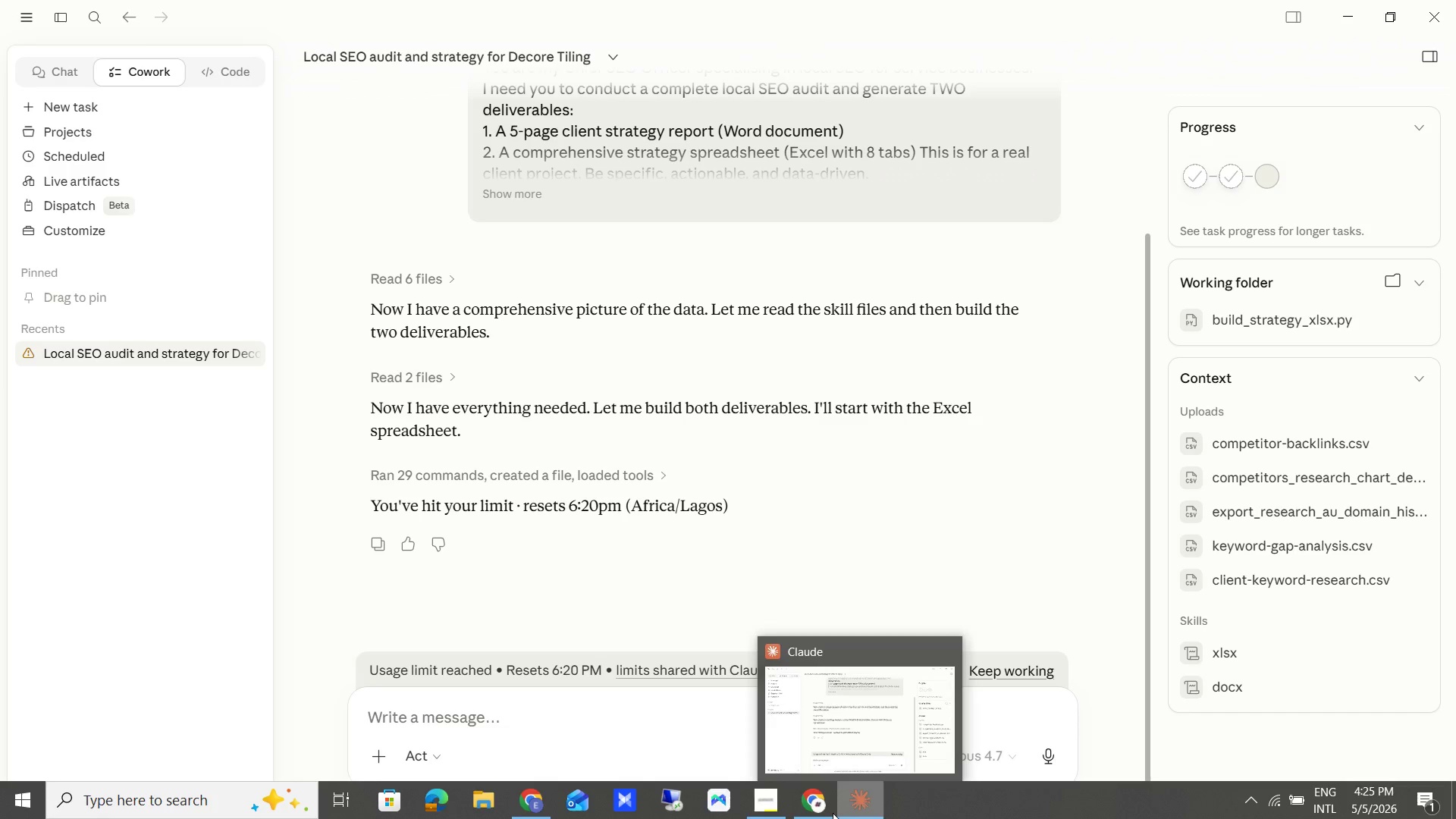 
mouse_move([781, 802])
 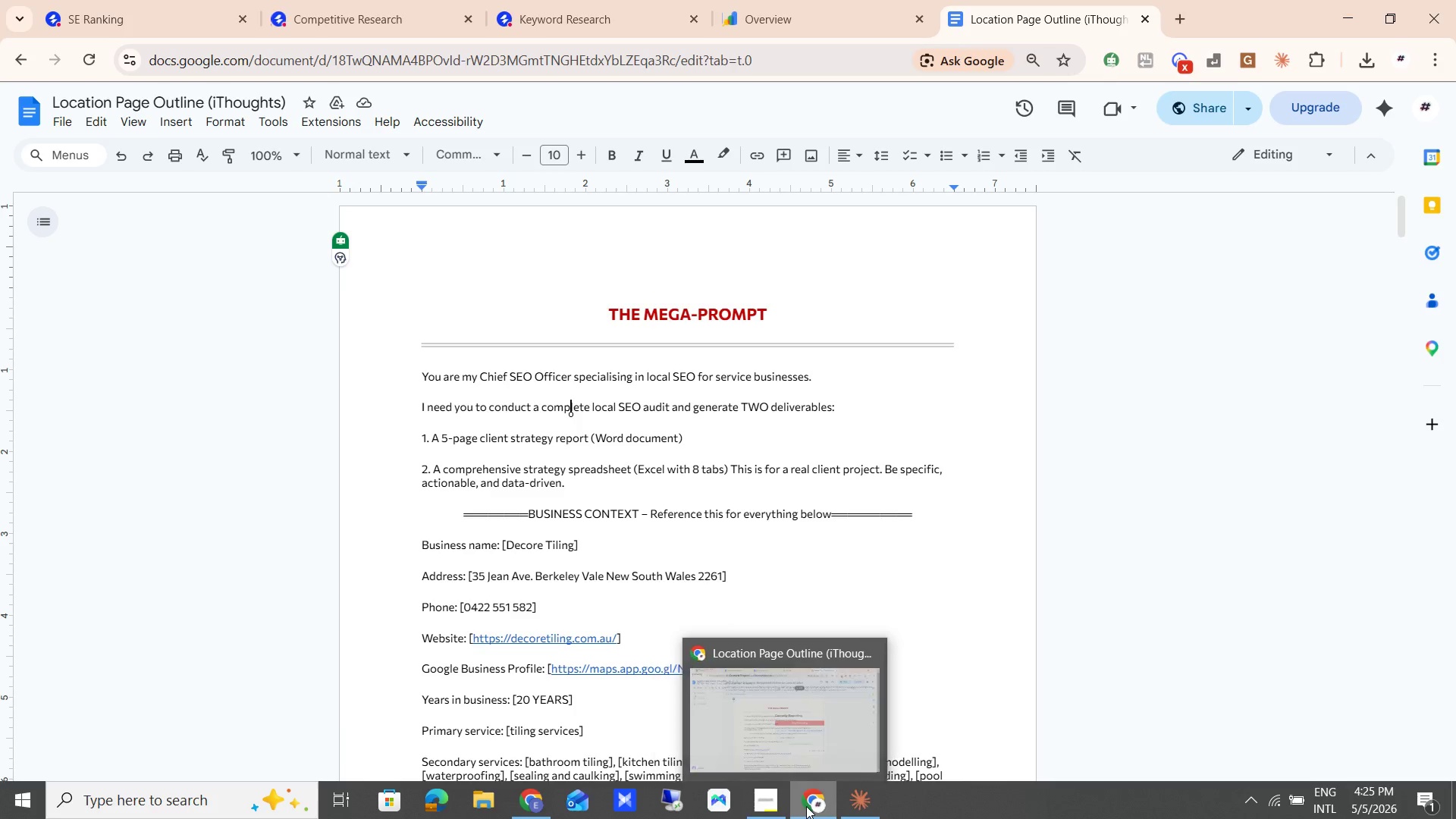 
left_click([810, 807])
 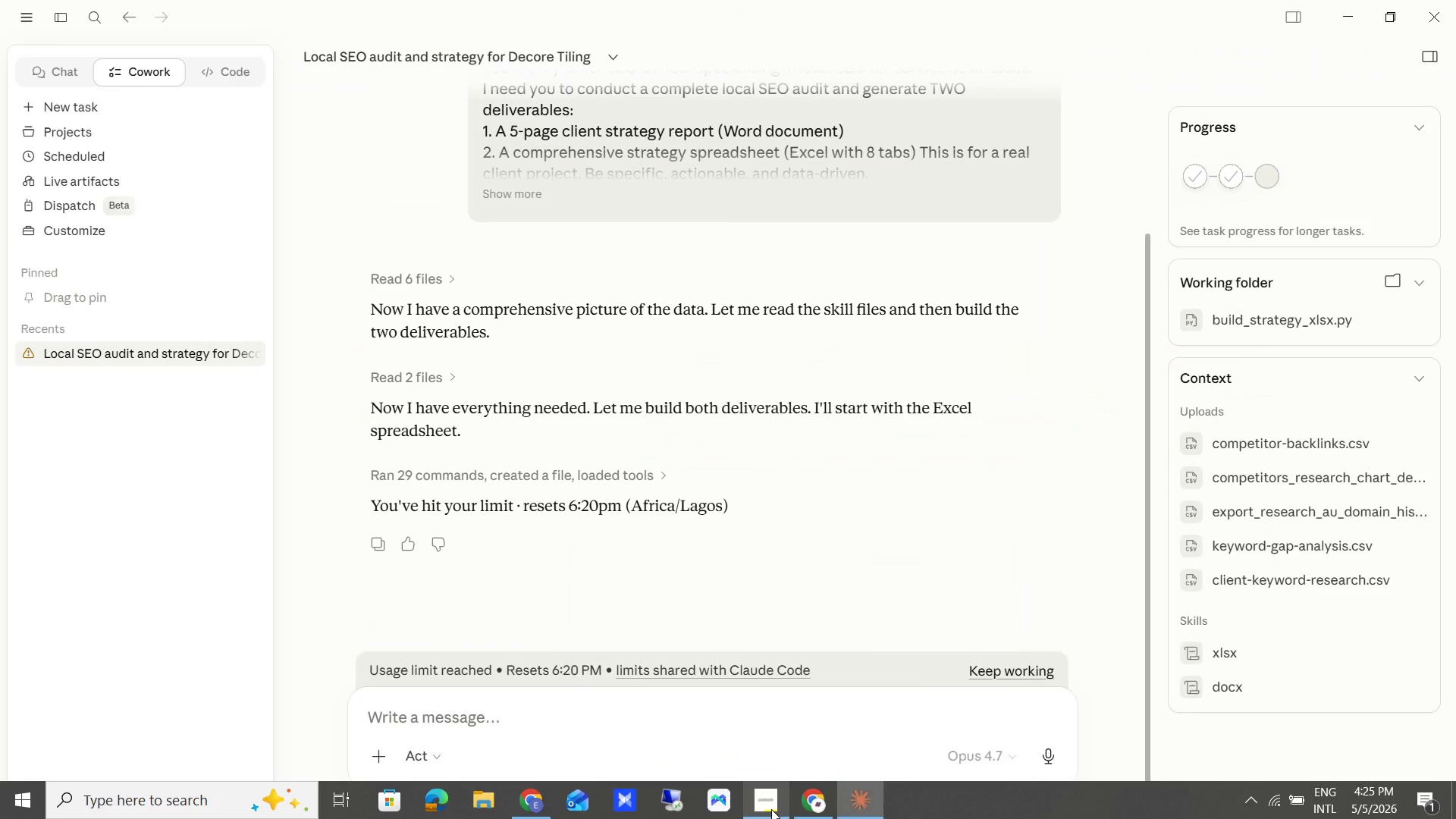 
left_click([771, 809])